 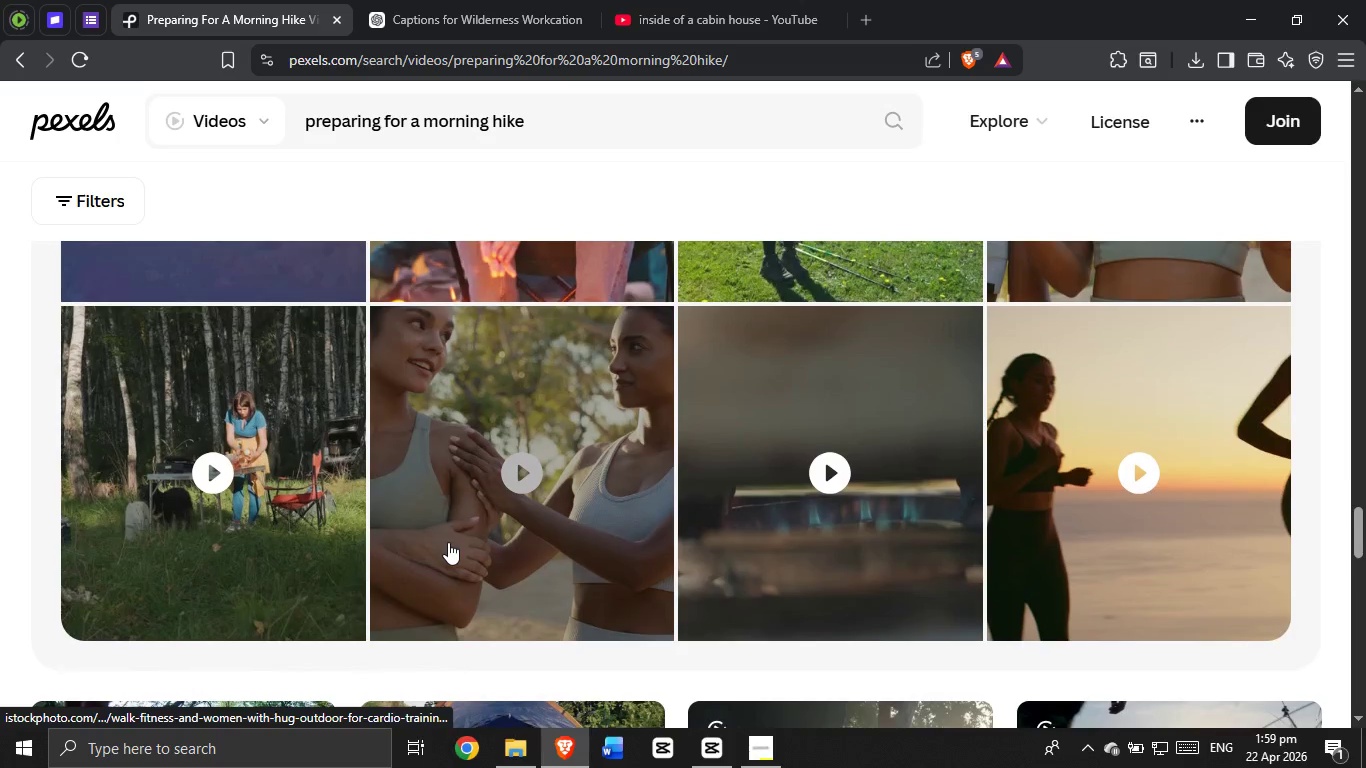 
scroll: coordinate [443, 550], scroll_direction: down, amount: 45.0
 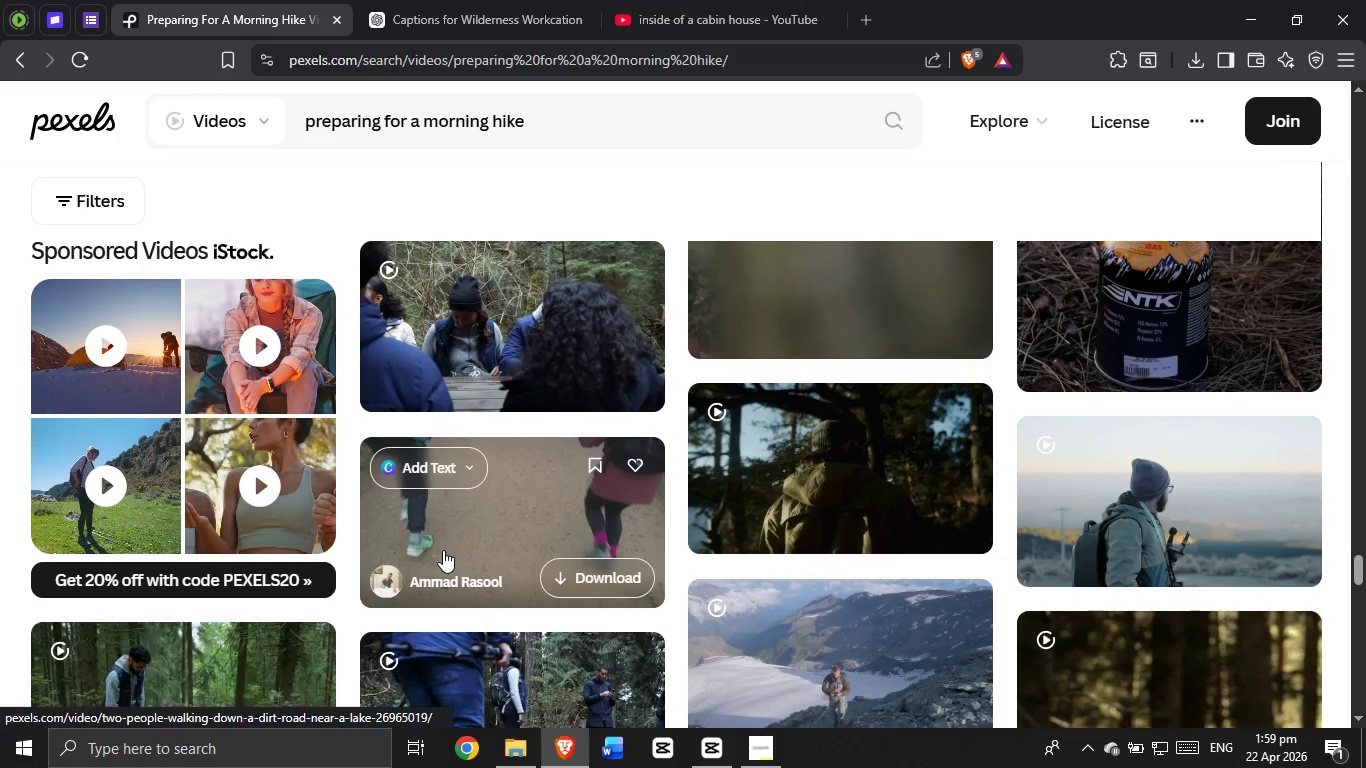 
scroll: coordinate [441, 549], scroll_direction: up, amount: 8.0
 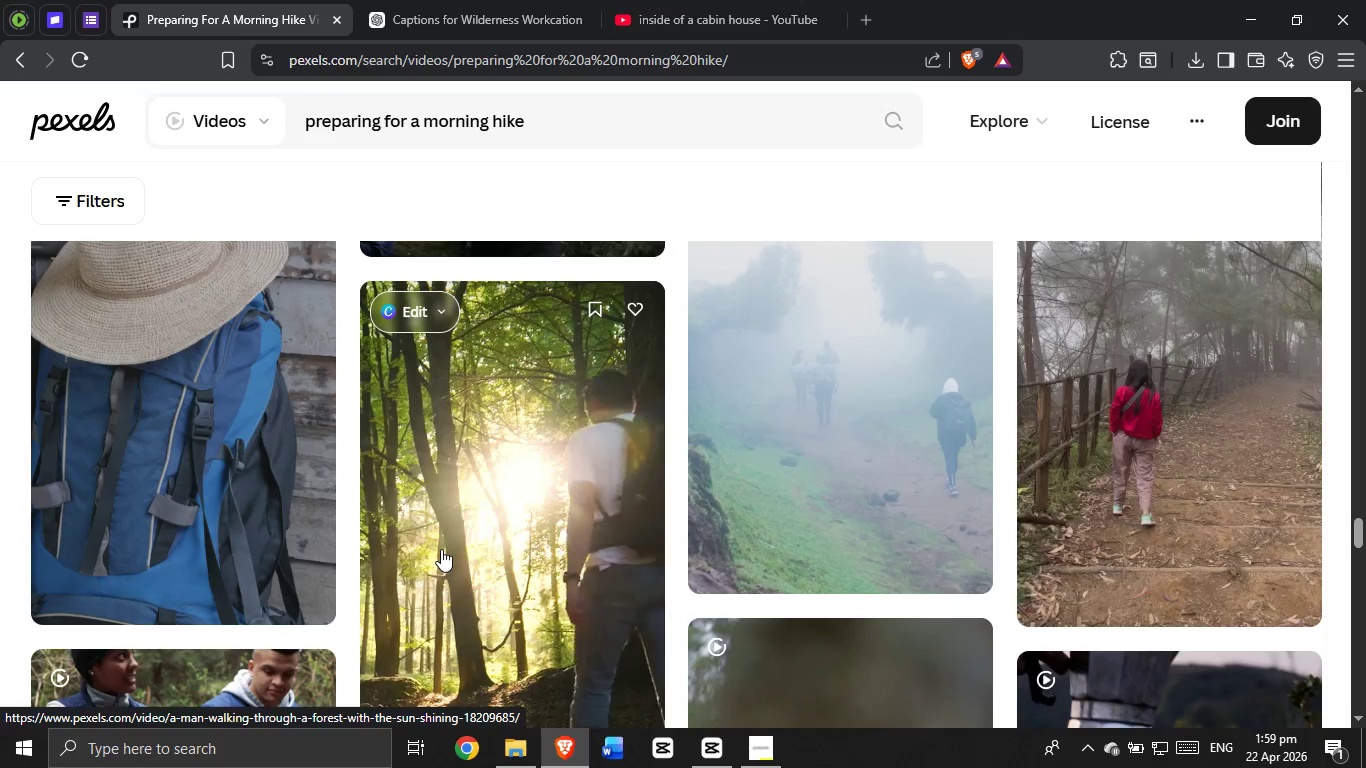 
scroll: coordinate [424, 561], scroll_direction: down, amount: 85.0
 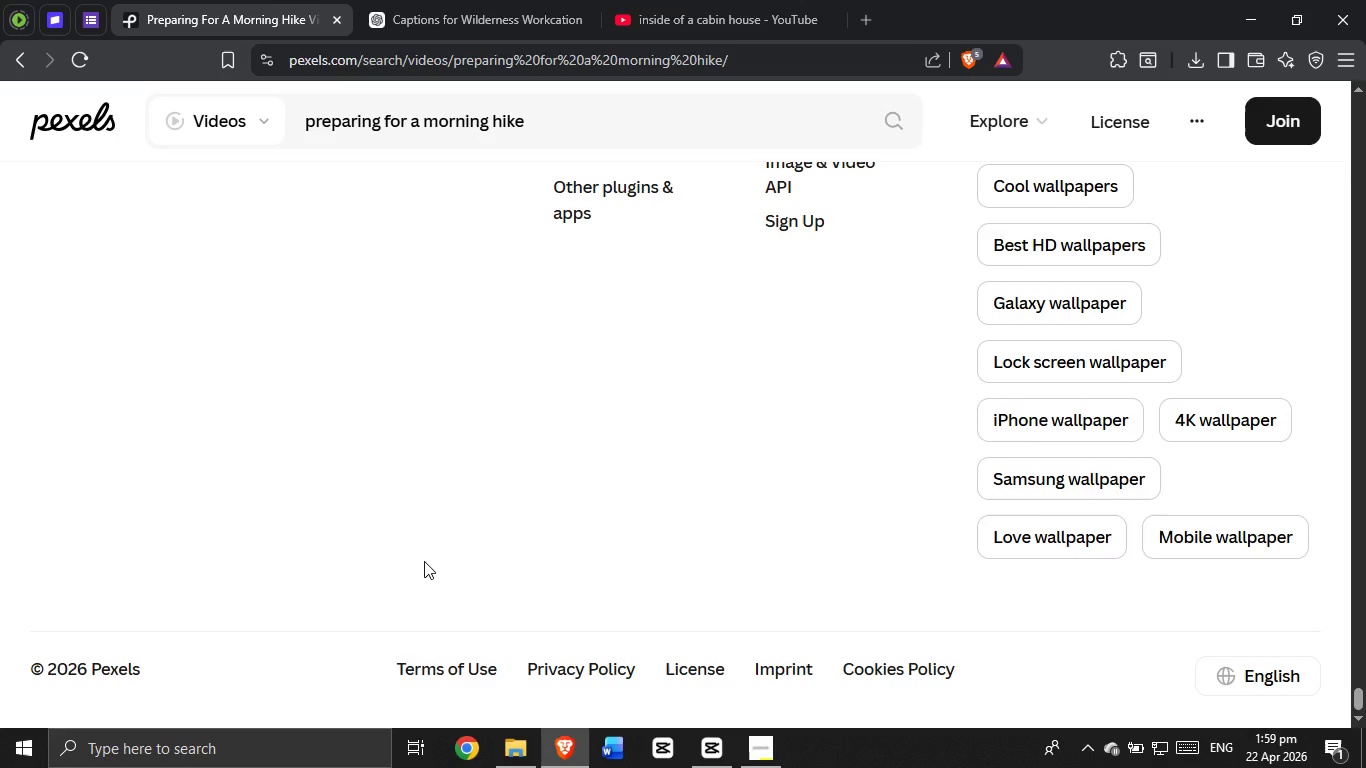 
scroll: coordinate [424, 561], scroll_direction: down, amount: 1.0
 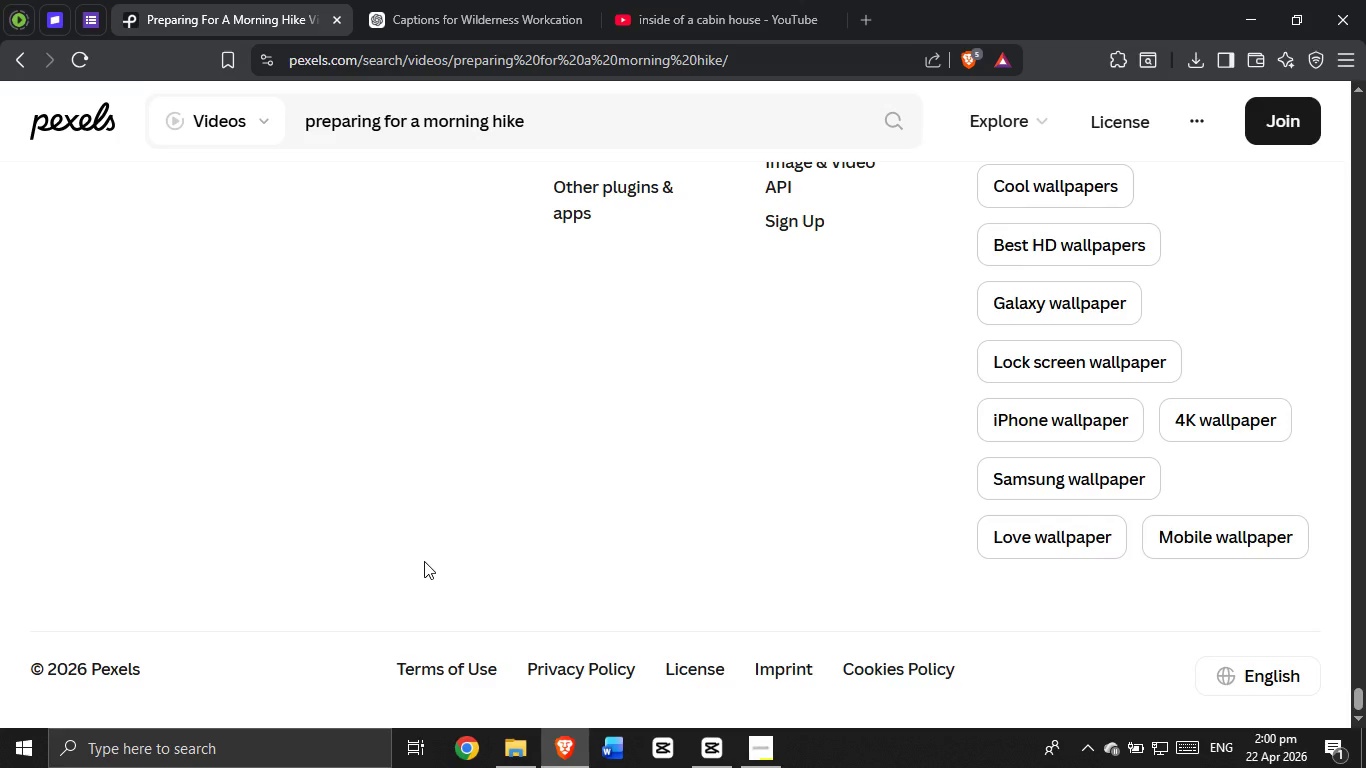 
scroll: coordinate [424, 561], scroll_direction: up, amount: 2.0
 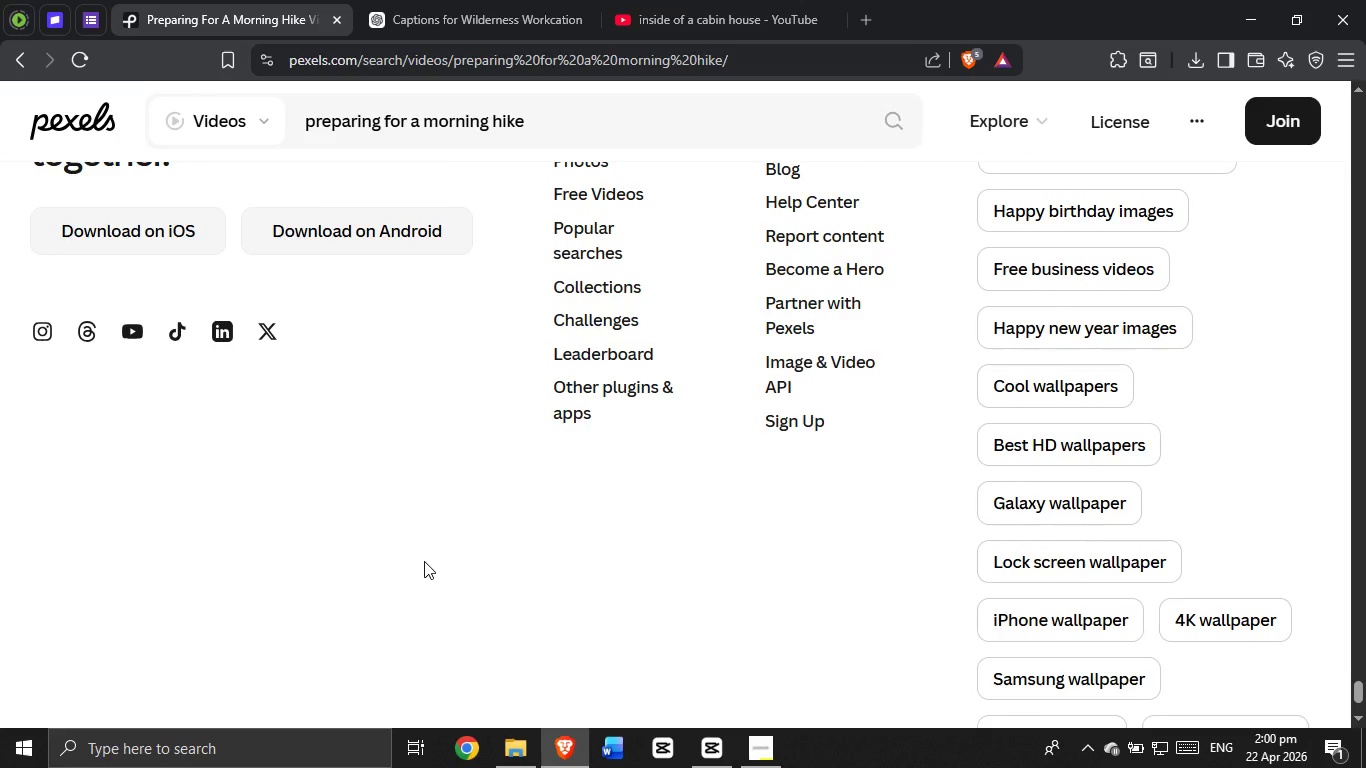 
scroll: coordinate [436, 570], scroll_direction: down, amount: 26.0
 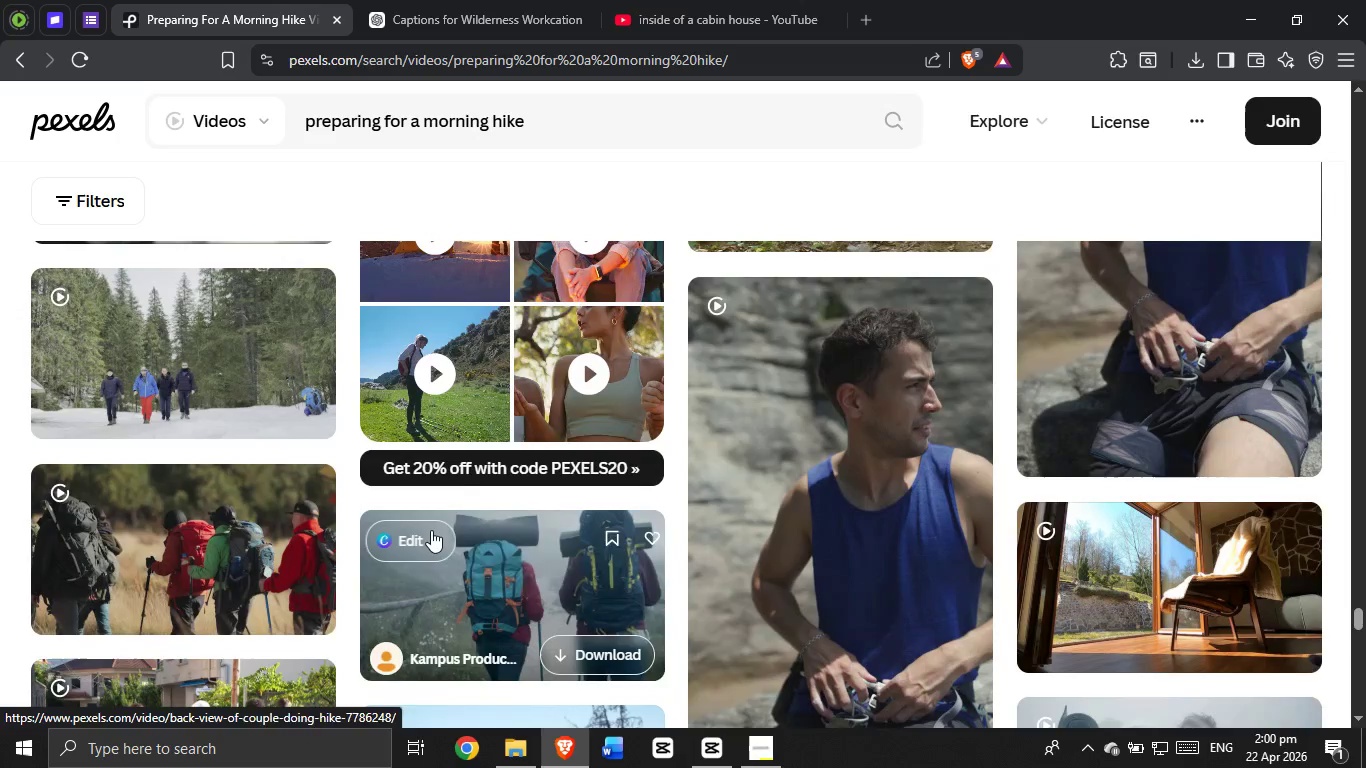 
scroll: coordinate [410, 489], scroll_direction: up, amount: 9.0
 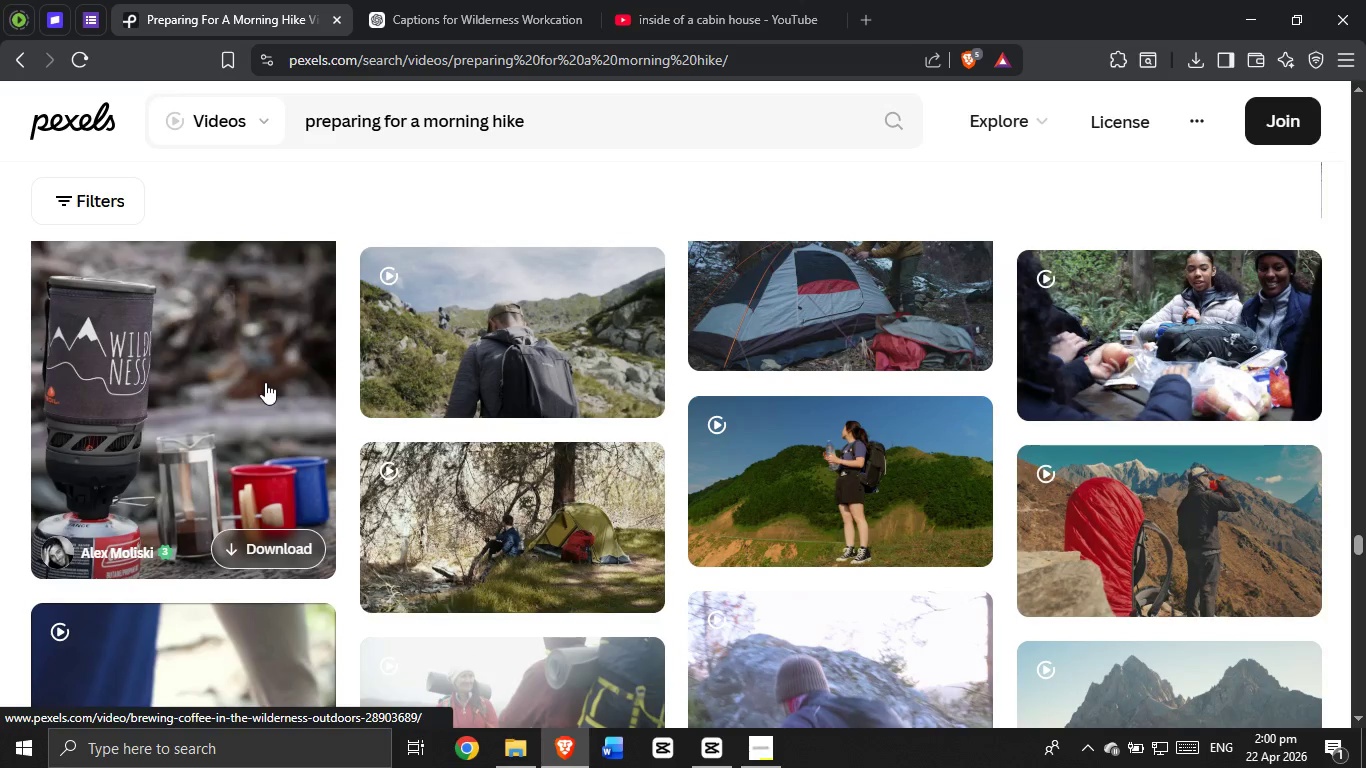 
left_click([265, 369])
 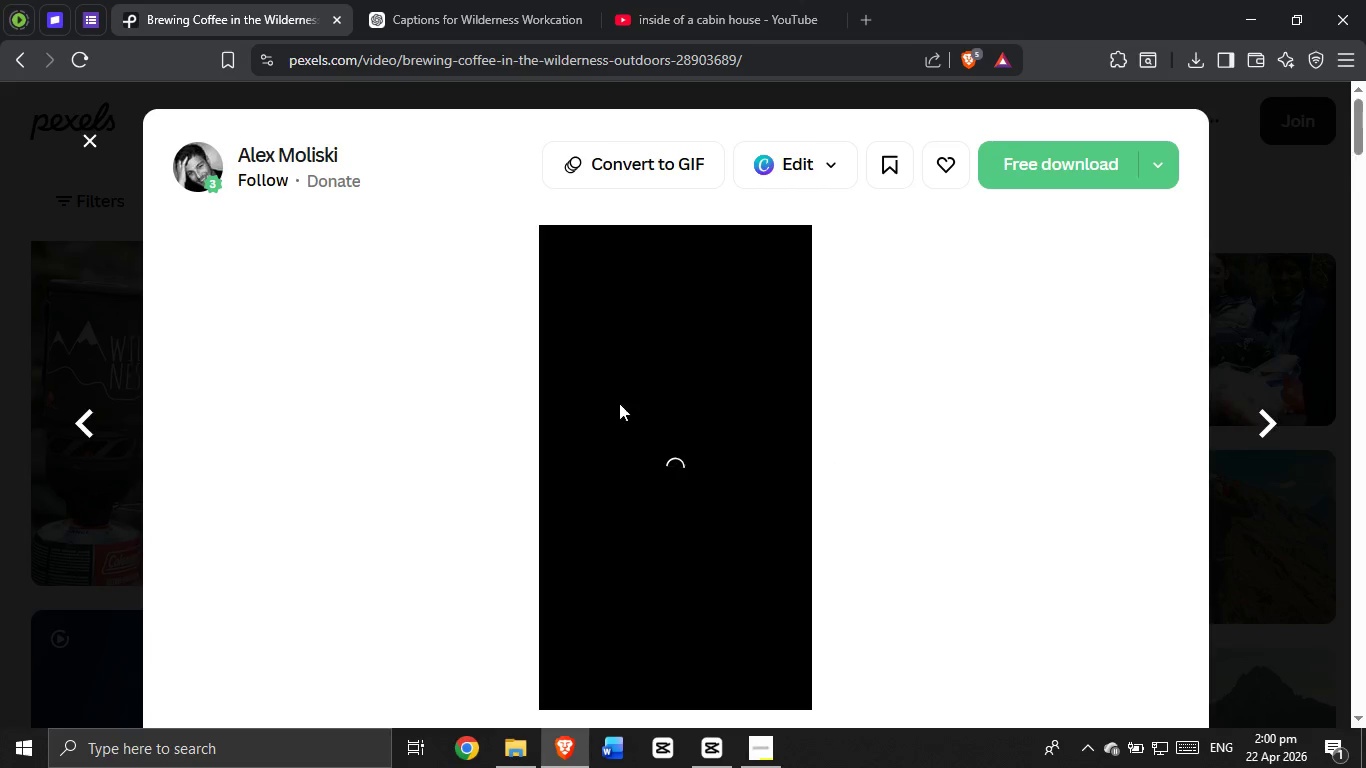 
scroll: coordinate [499, 319], scroll_direction: down, amount: 8.0
 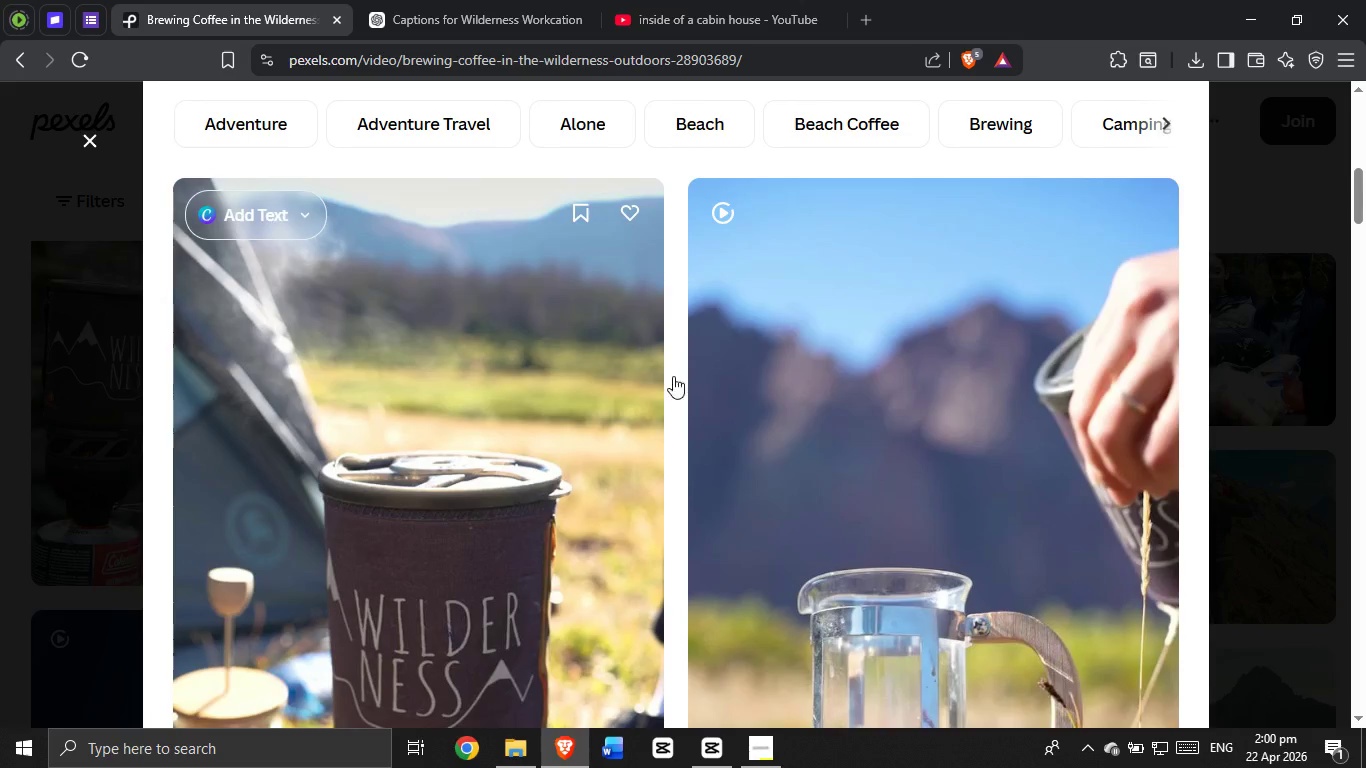 
scroll: coordinate [978, 315], scroll_direction: up, amount: 32.0
 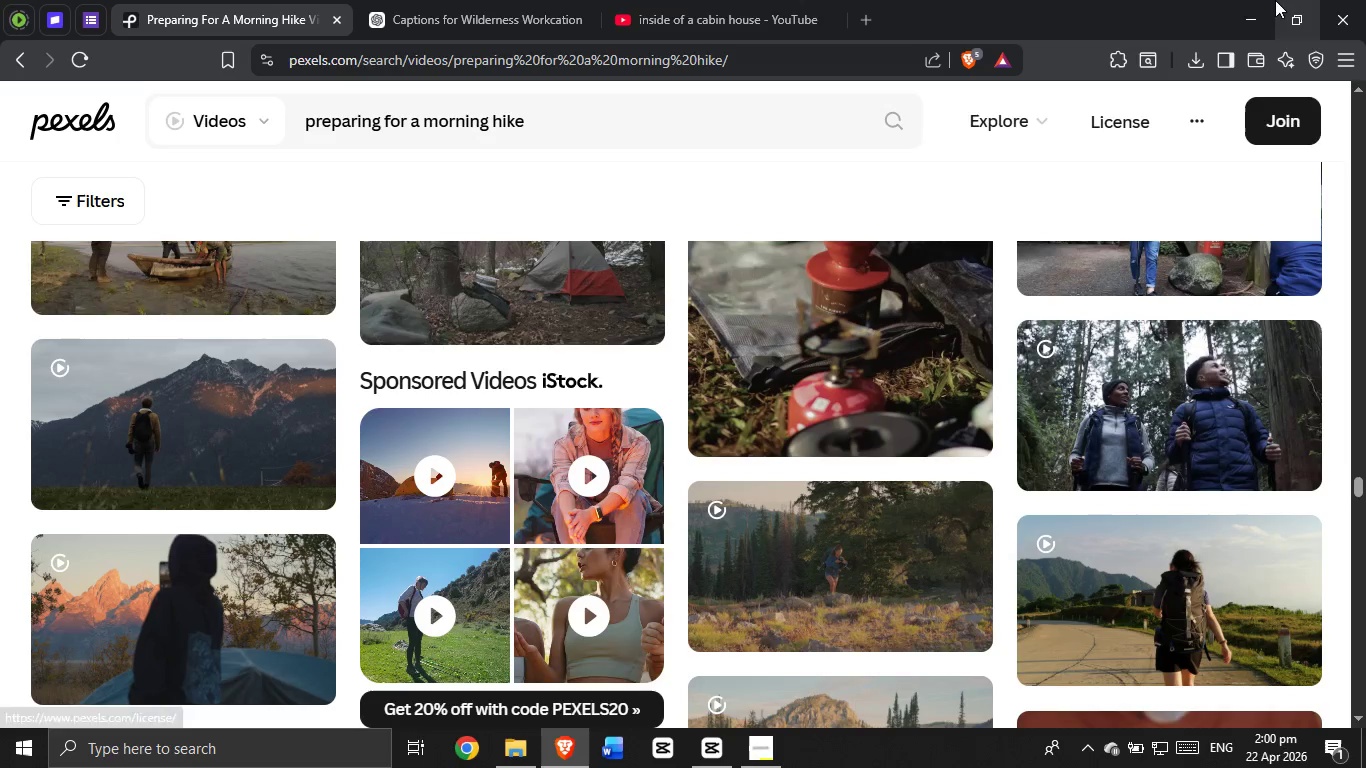 
left_click([1256, 10])
 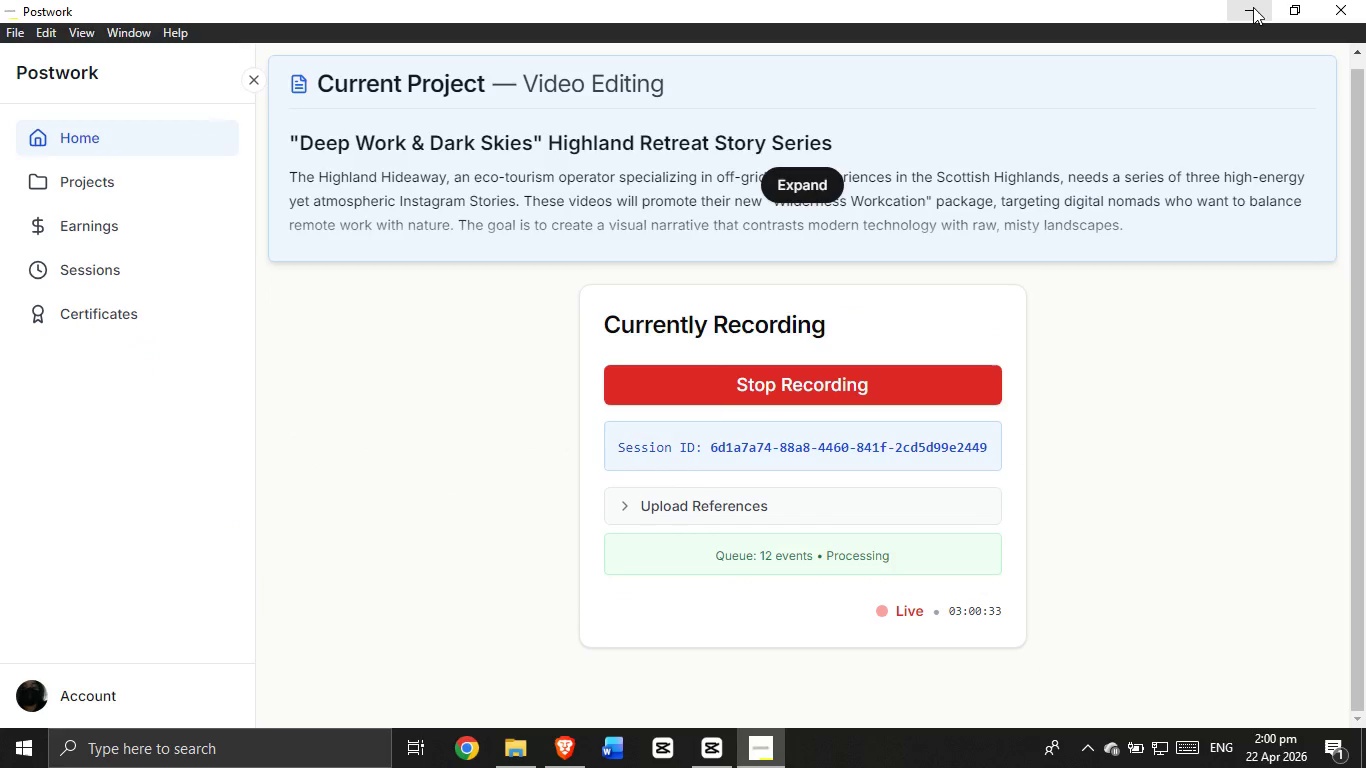 
left_click([1253, 7])
 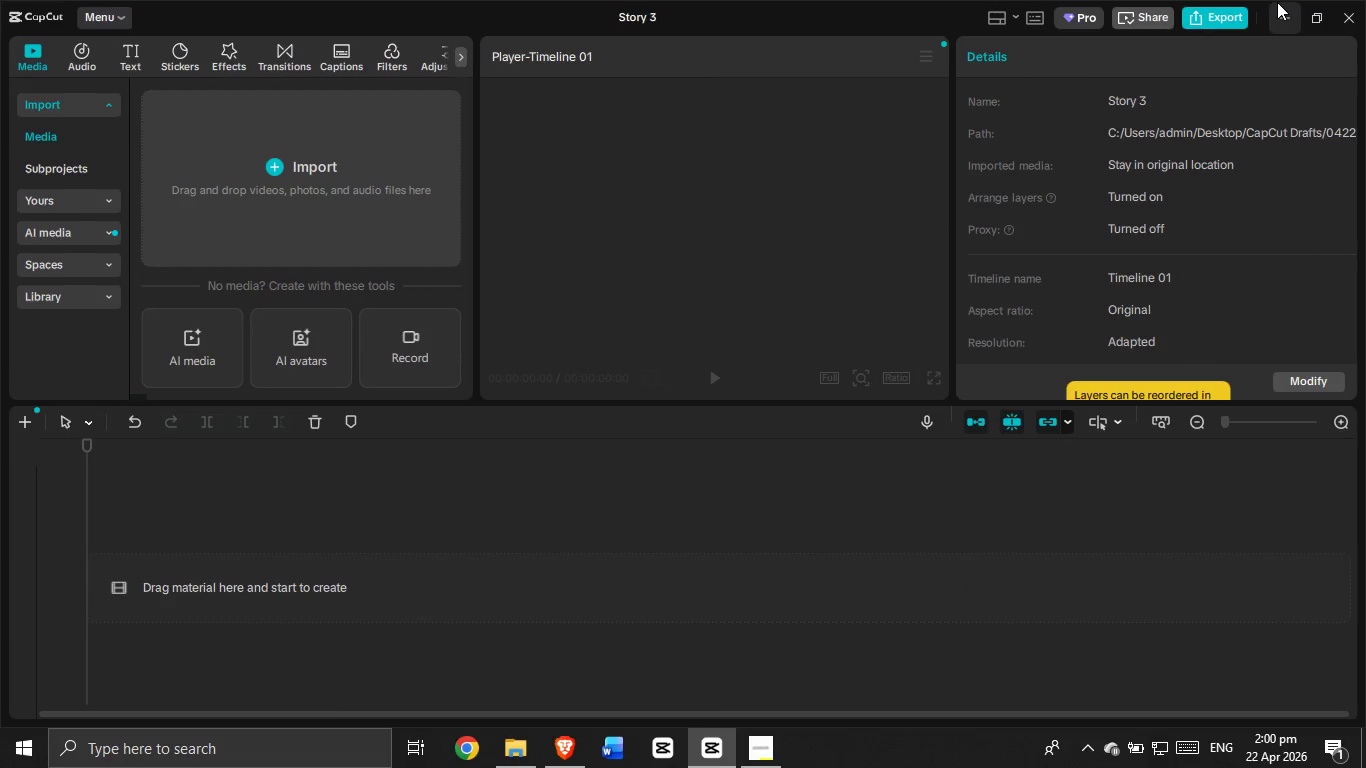 
left_click([1277, 2])
 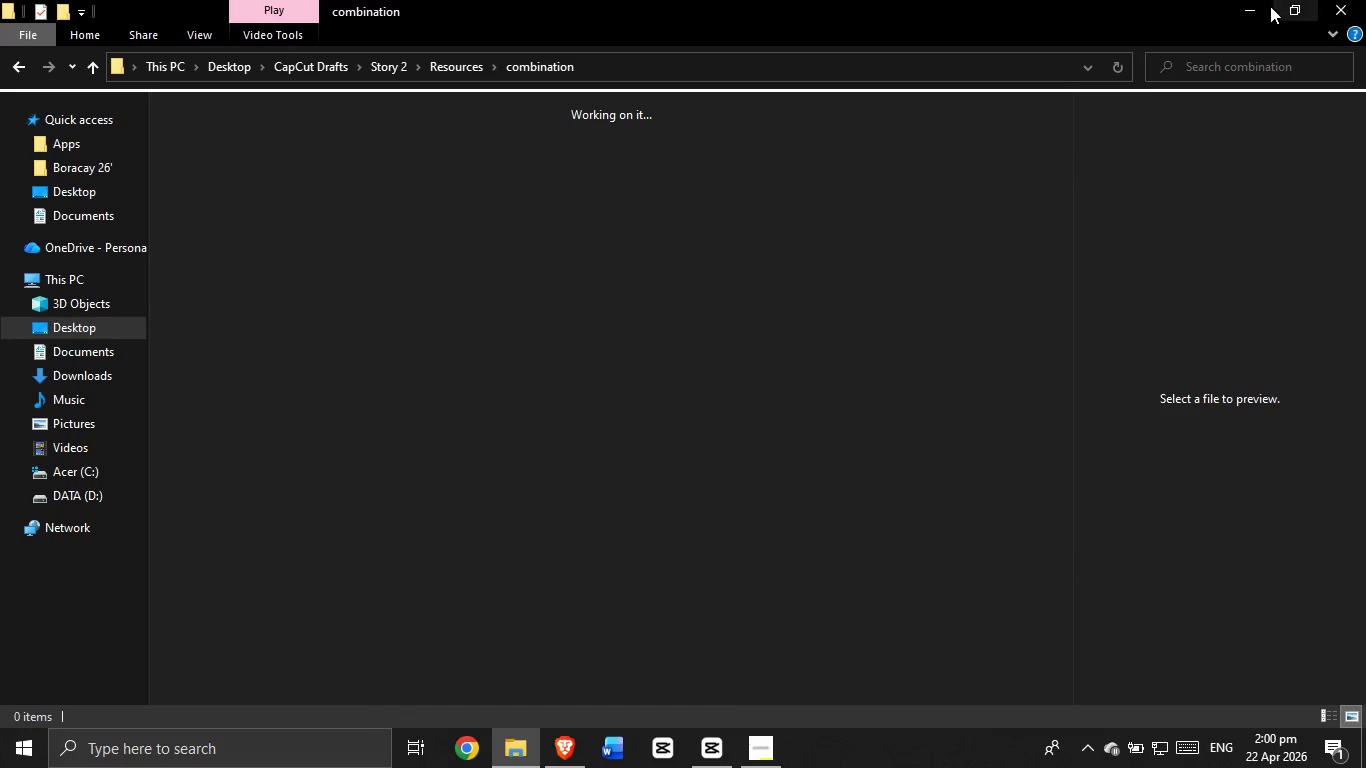 
left_click([1255, 12])
 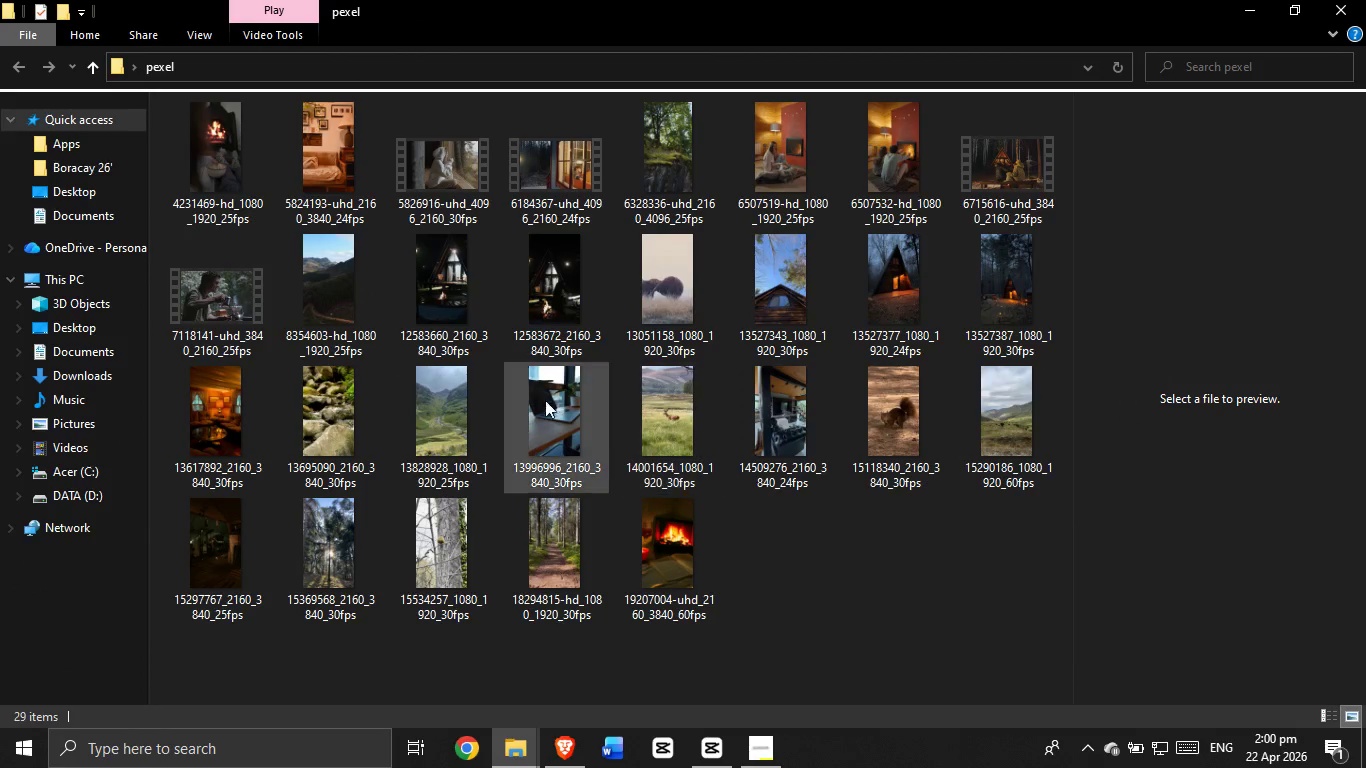 
wait(7.78)
 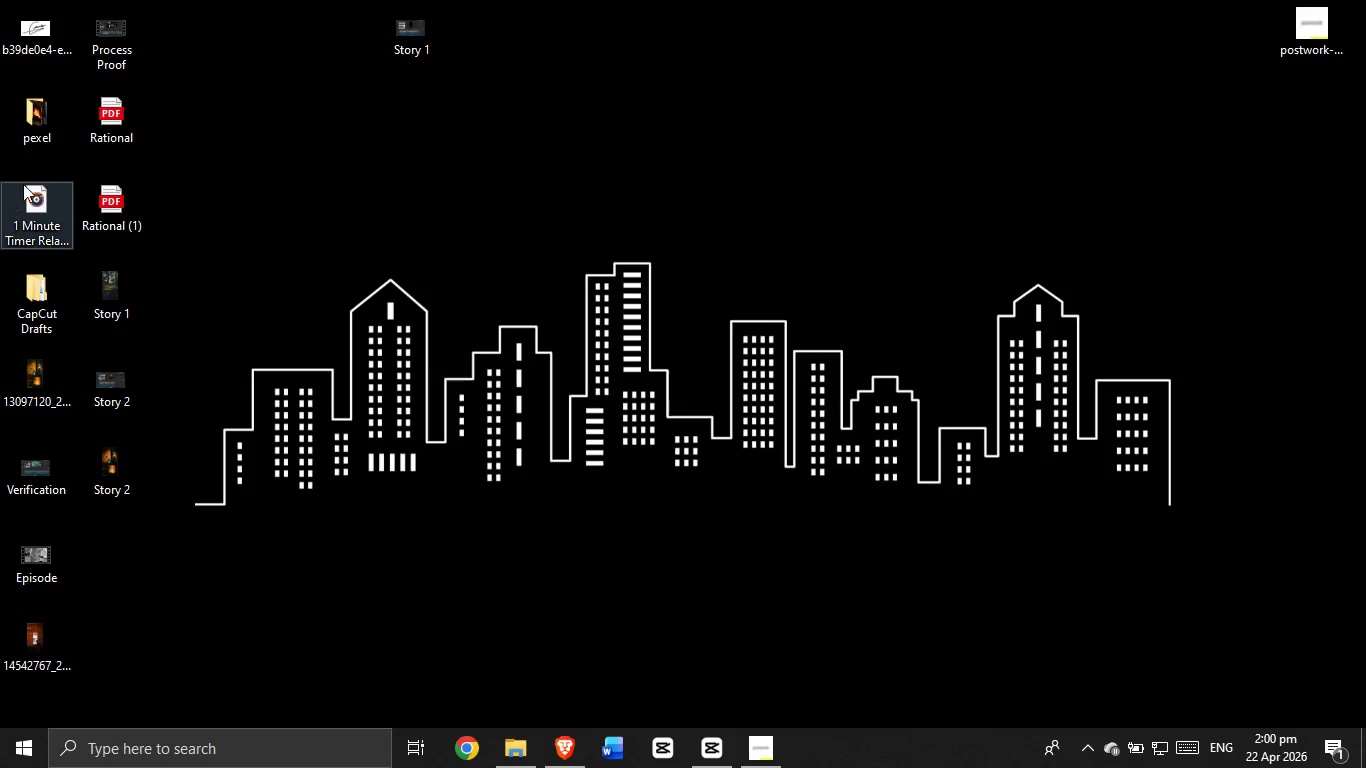 
left_click([451, 283])
 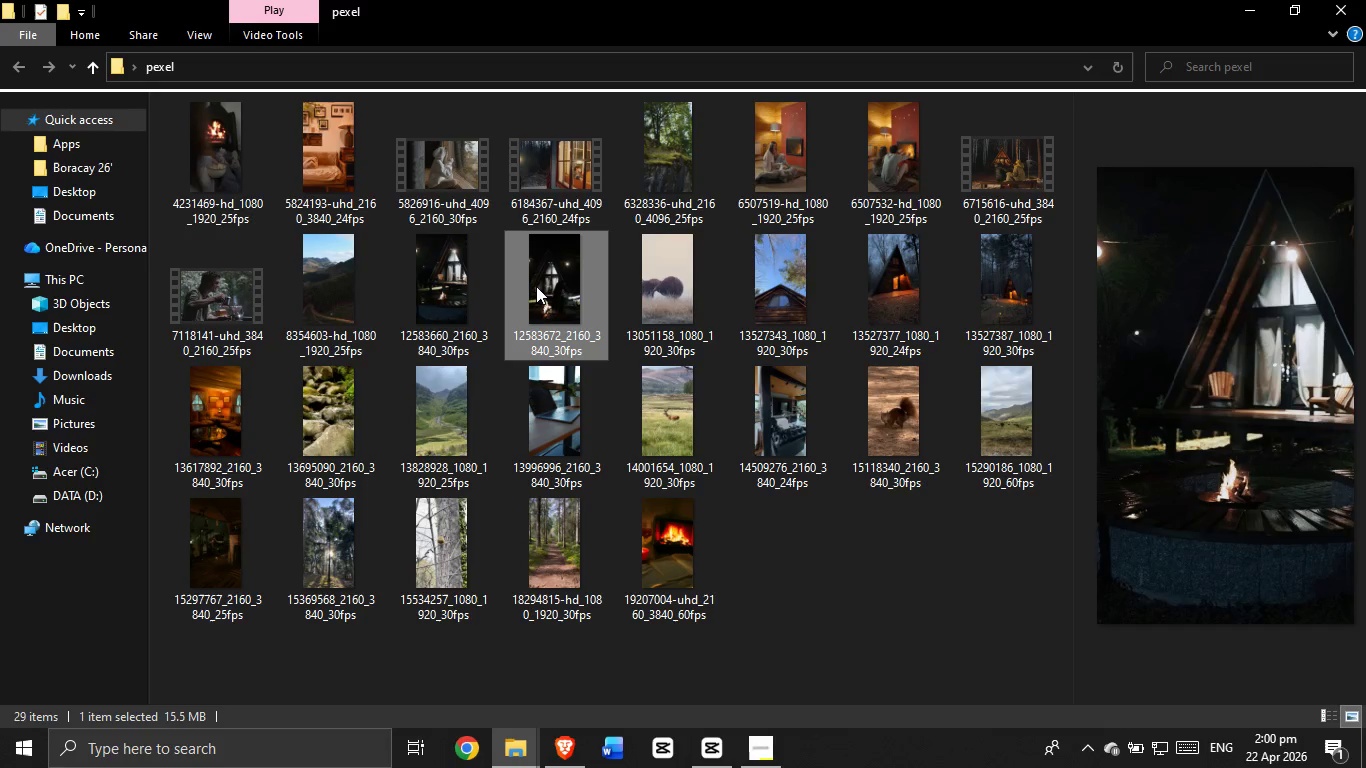 
hold_key(key=ControlLeft, duration=4.83)
left_click([452, 265])
 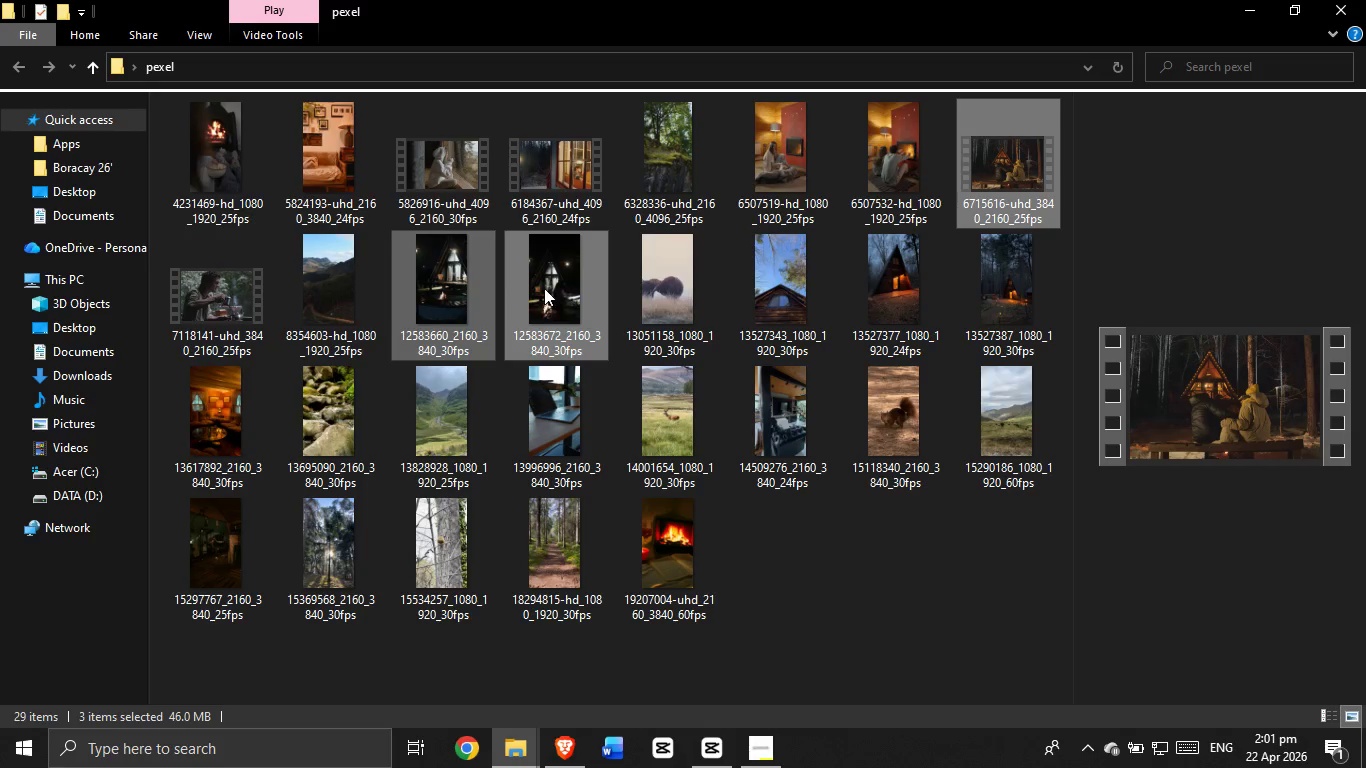 
left_click_drag(start_coordinate=[586, 279], to_coordinate=[357, 519])
 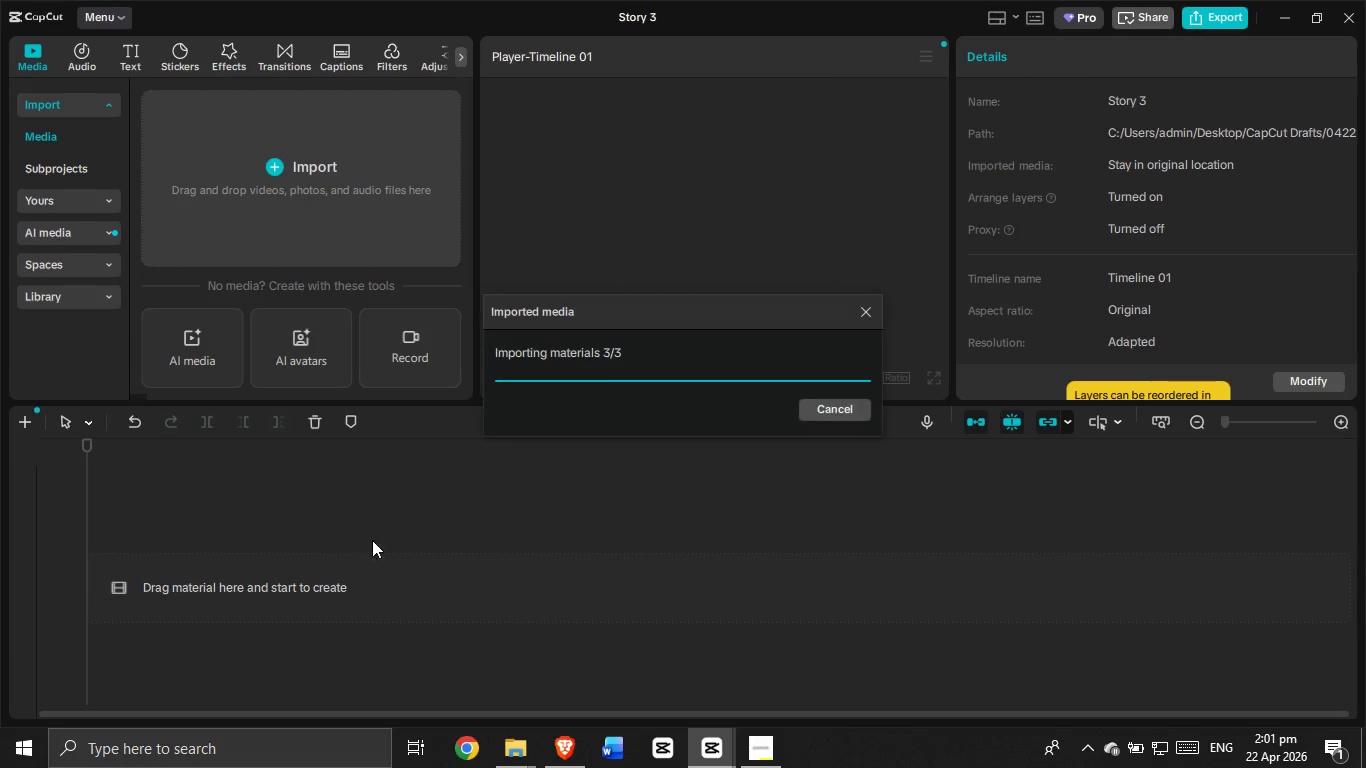 
mouse_move([252, 625])
 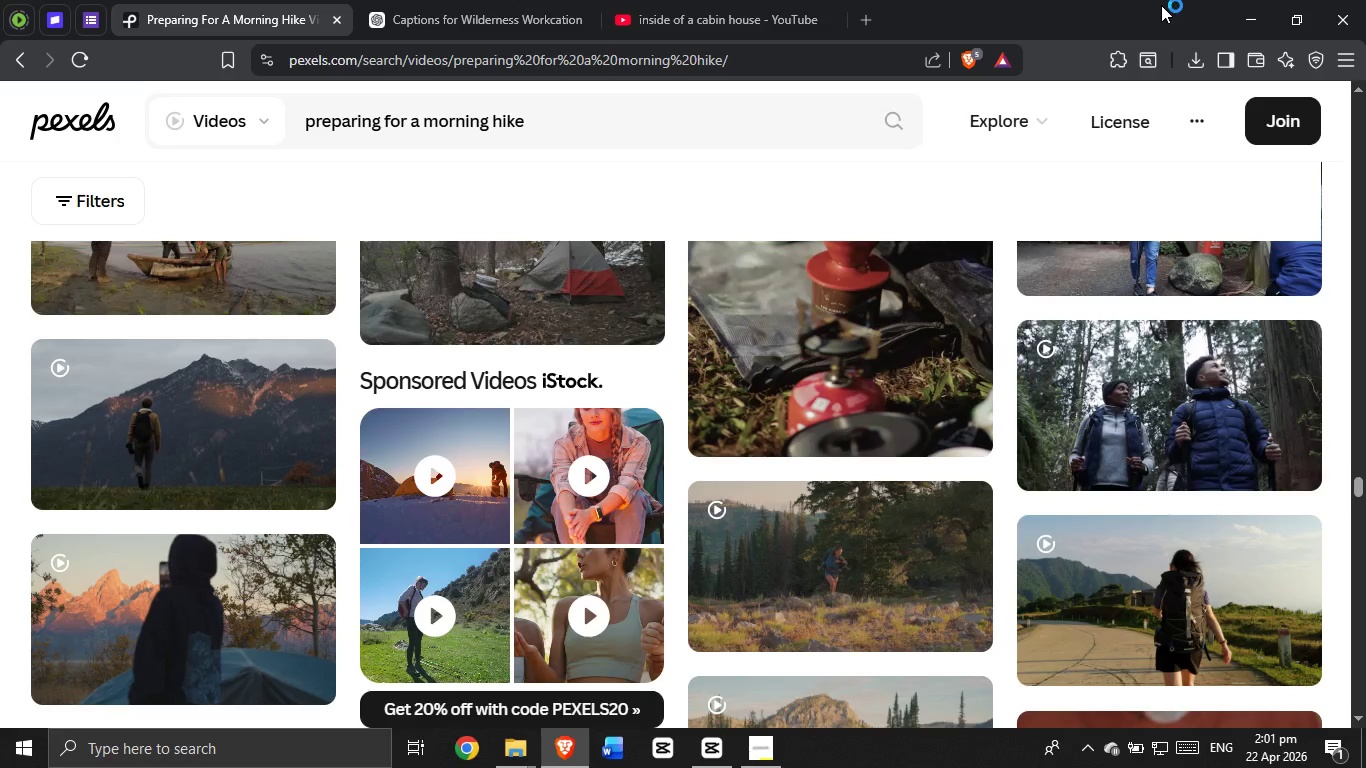 
scroll: coordinate [538, 306], scroll_direction: up, amount: 9.0
 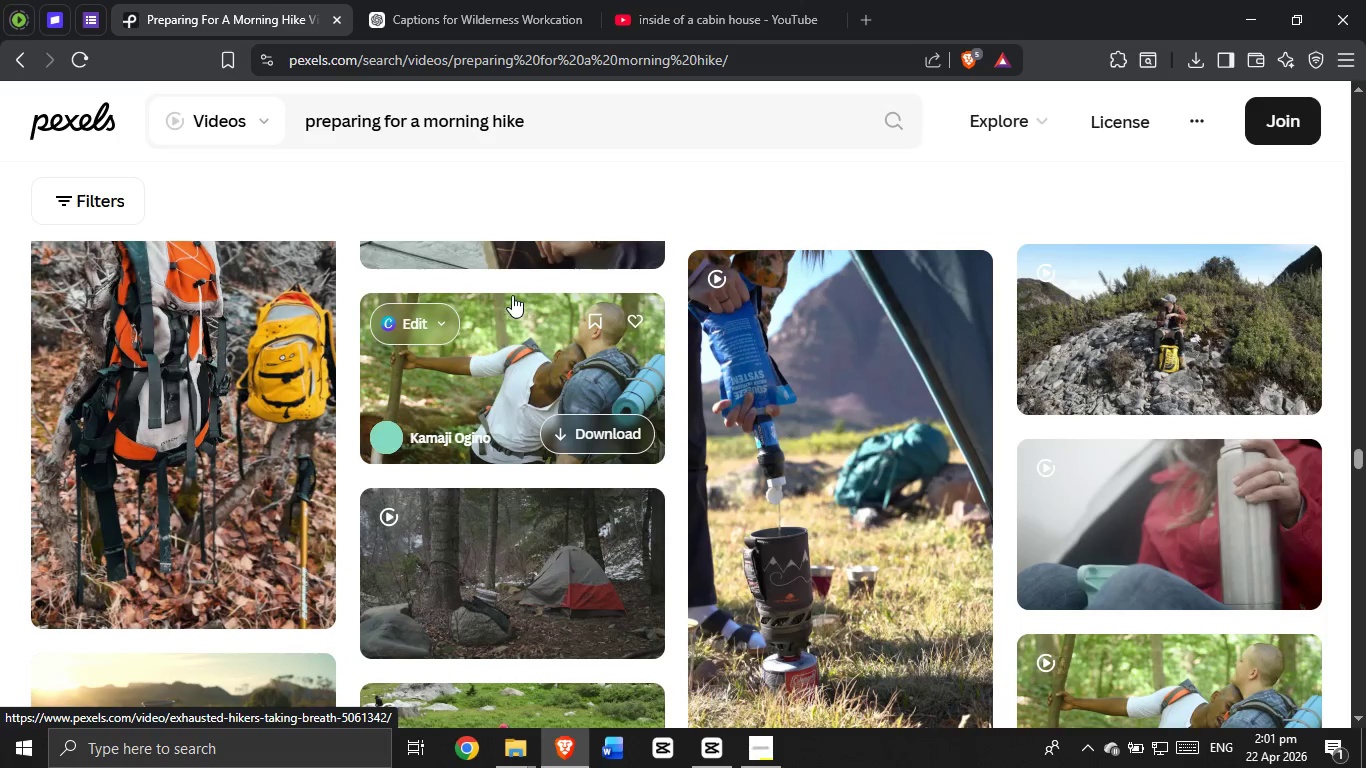 
mouse_move([183, 342])
 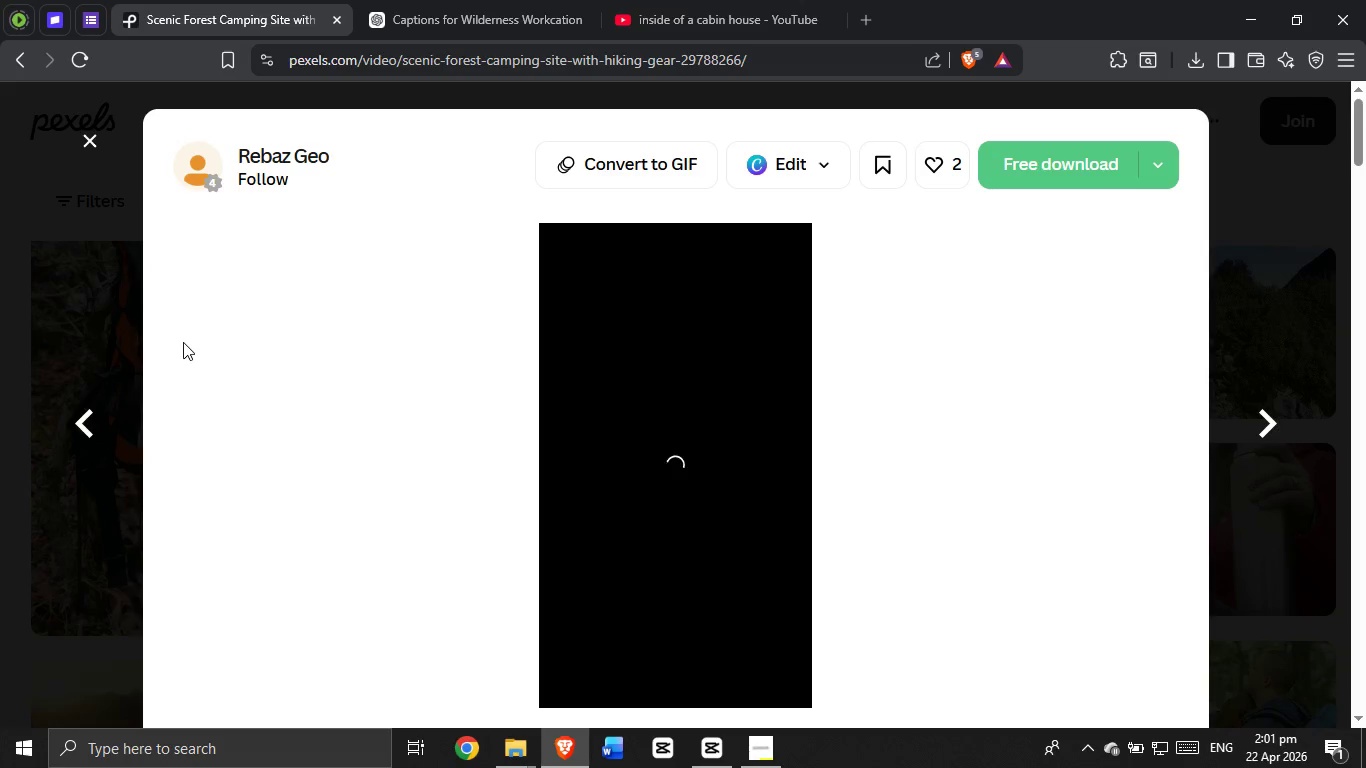 
scroll: coordinate [183, 342], scroll_direction: down, amount: 18.0
 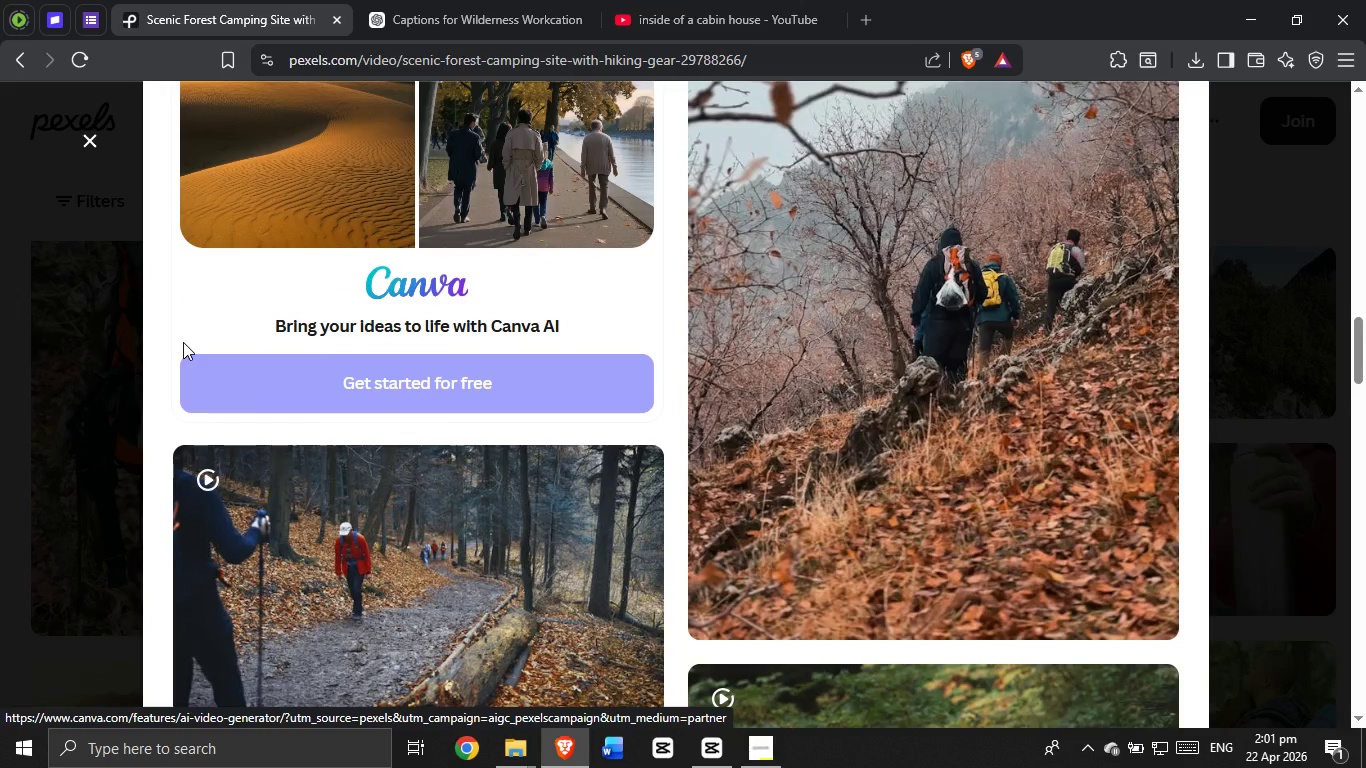 
scroll: coordinate [183, 342], scroll_direction: down, amount: 7.0
 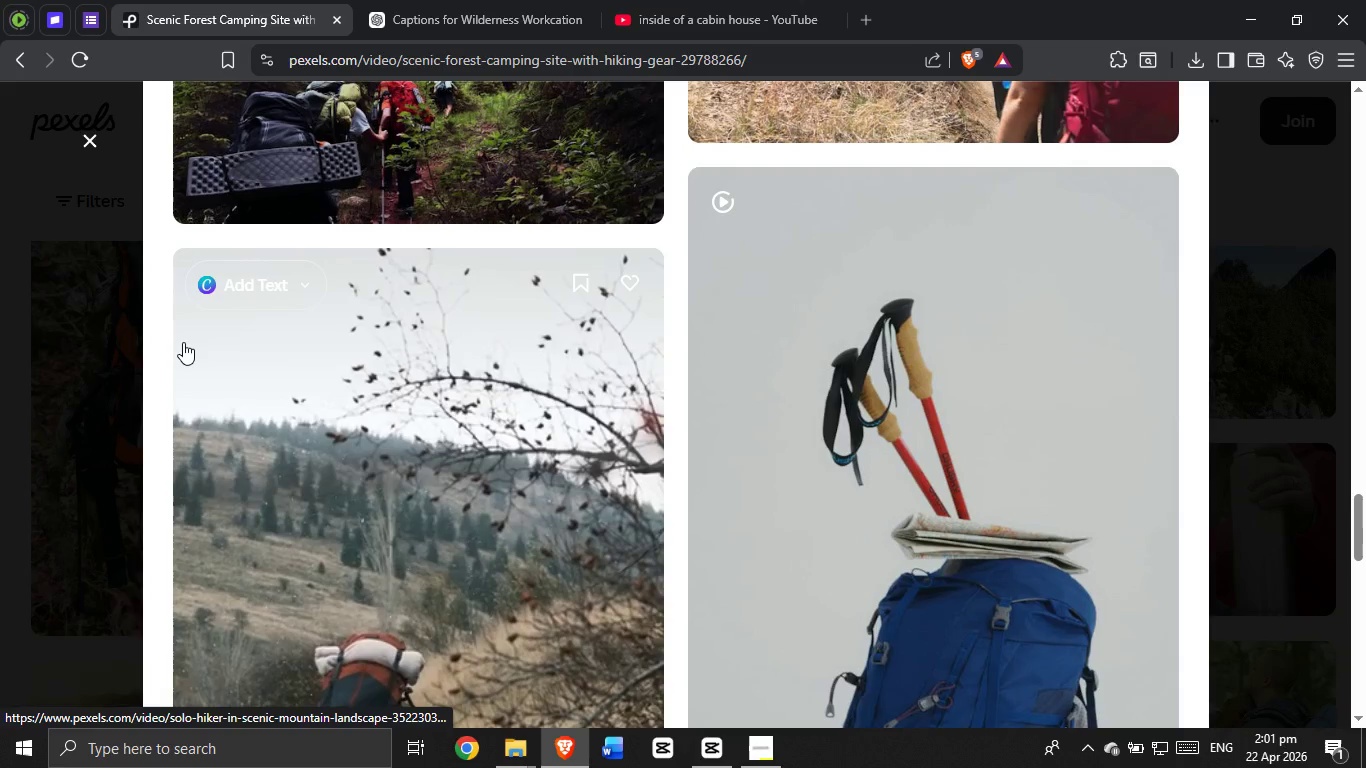 
wait(6.17)
 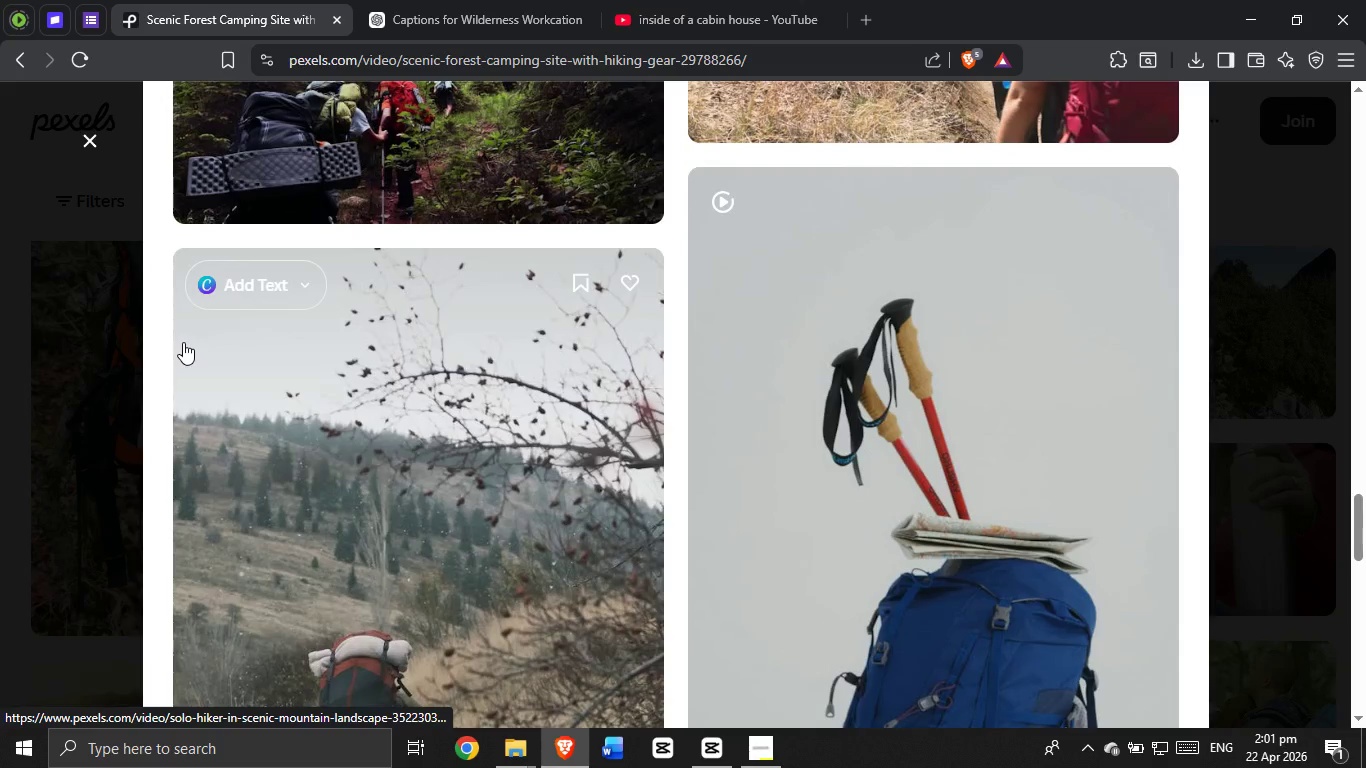 
scroll: coordinate [183, 342], scroll_direction: down, amount: 4.0
 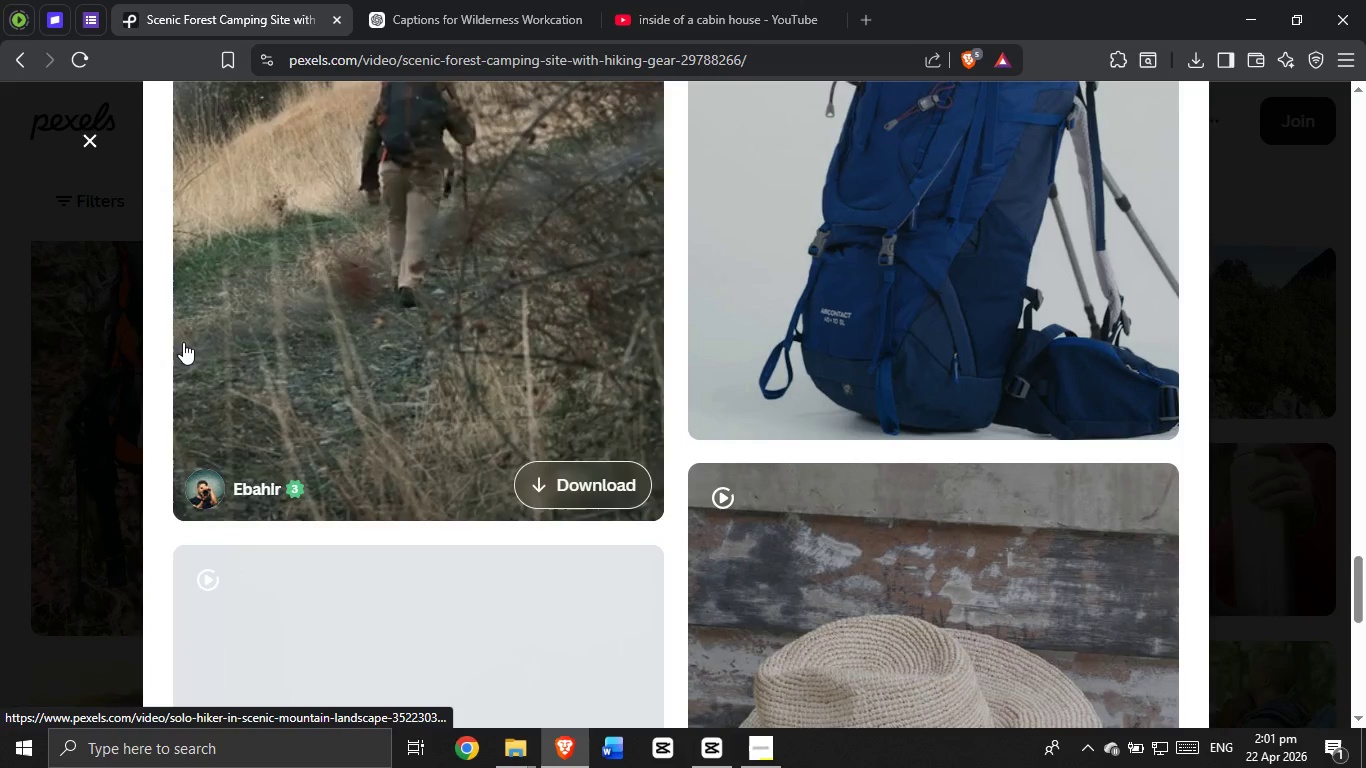 
wait(6.44)
 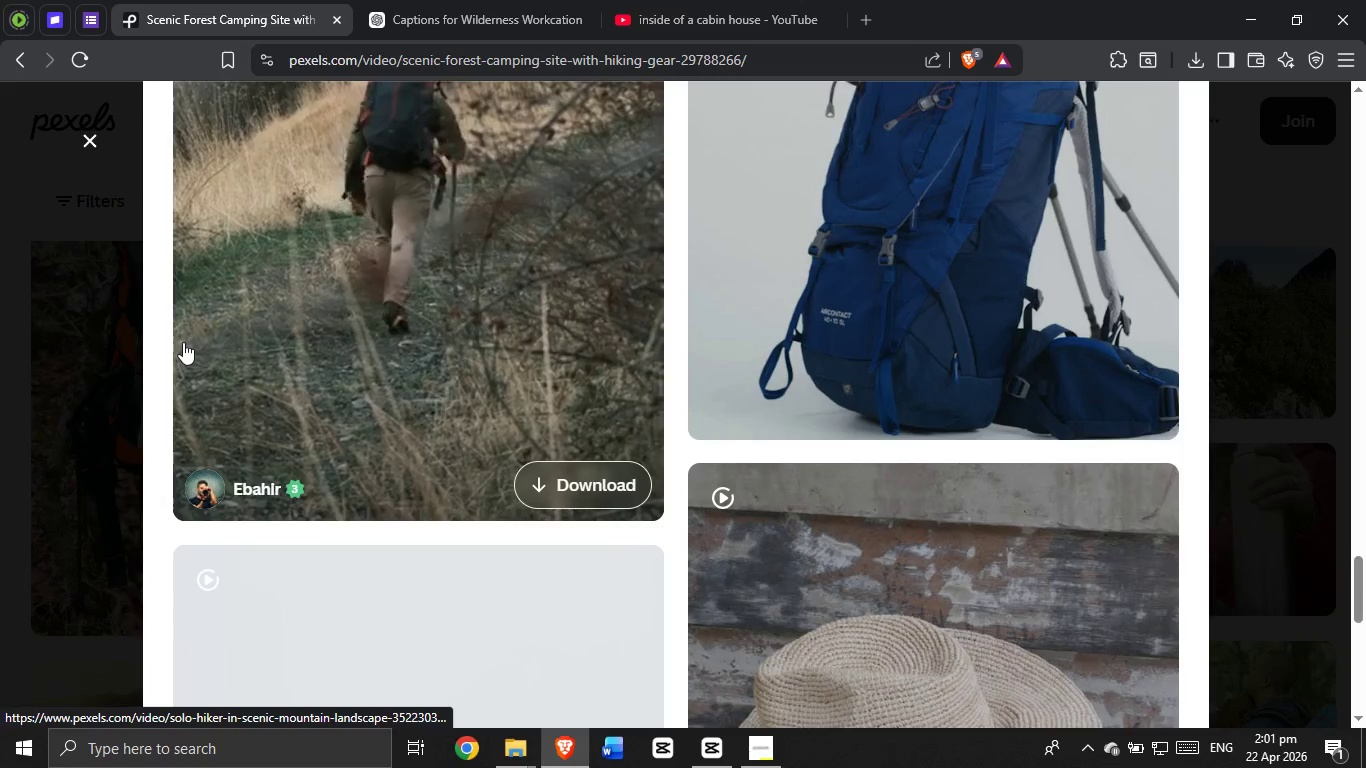 
scroll: coordinate [183, 342], scroll_direction: down, amount: 50.0
 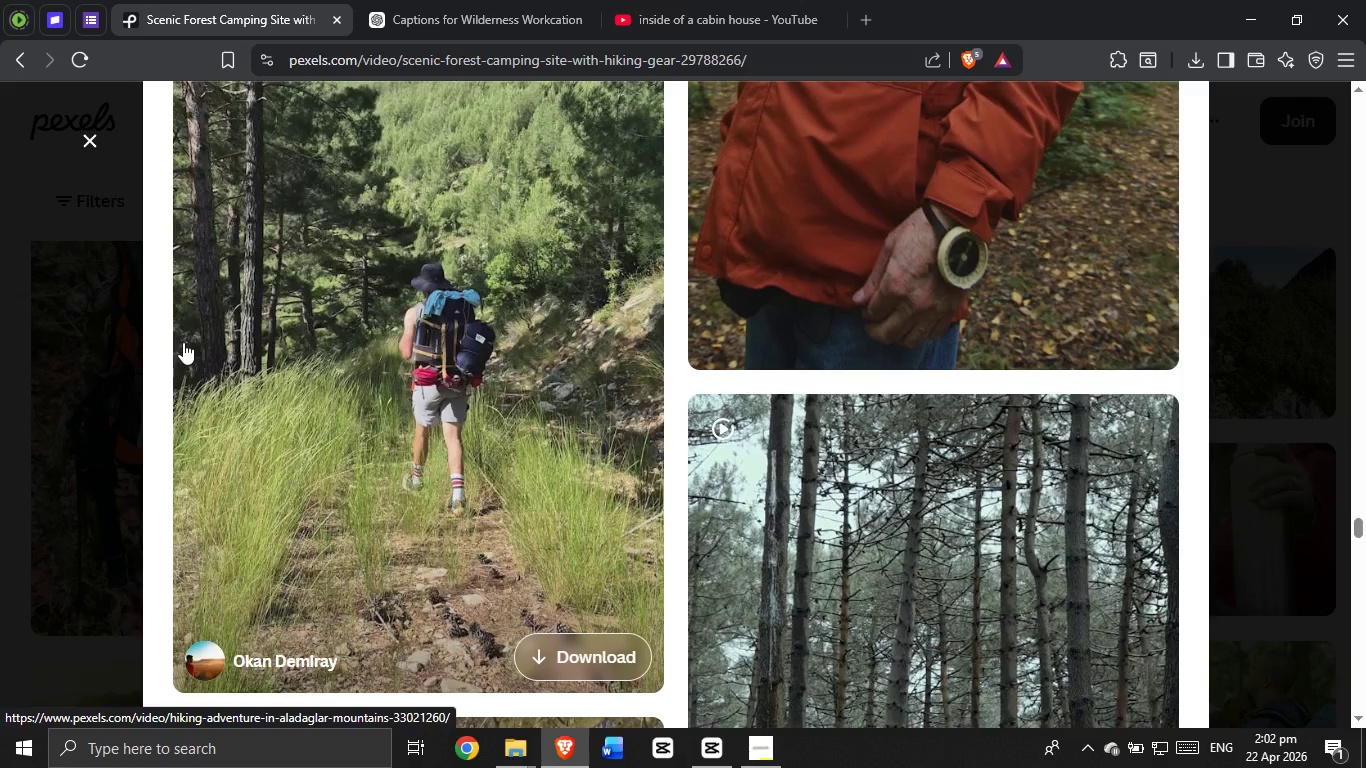 
wait(5.74)
 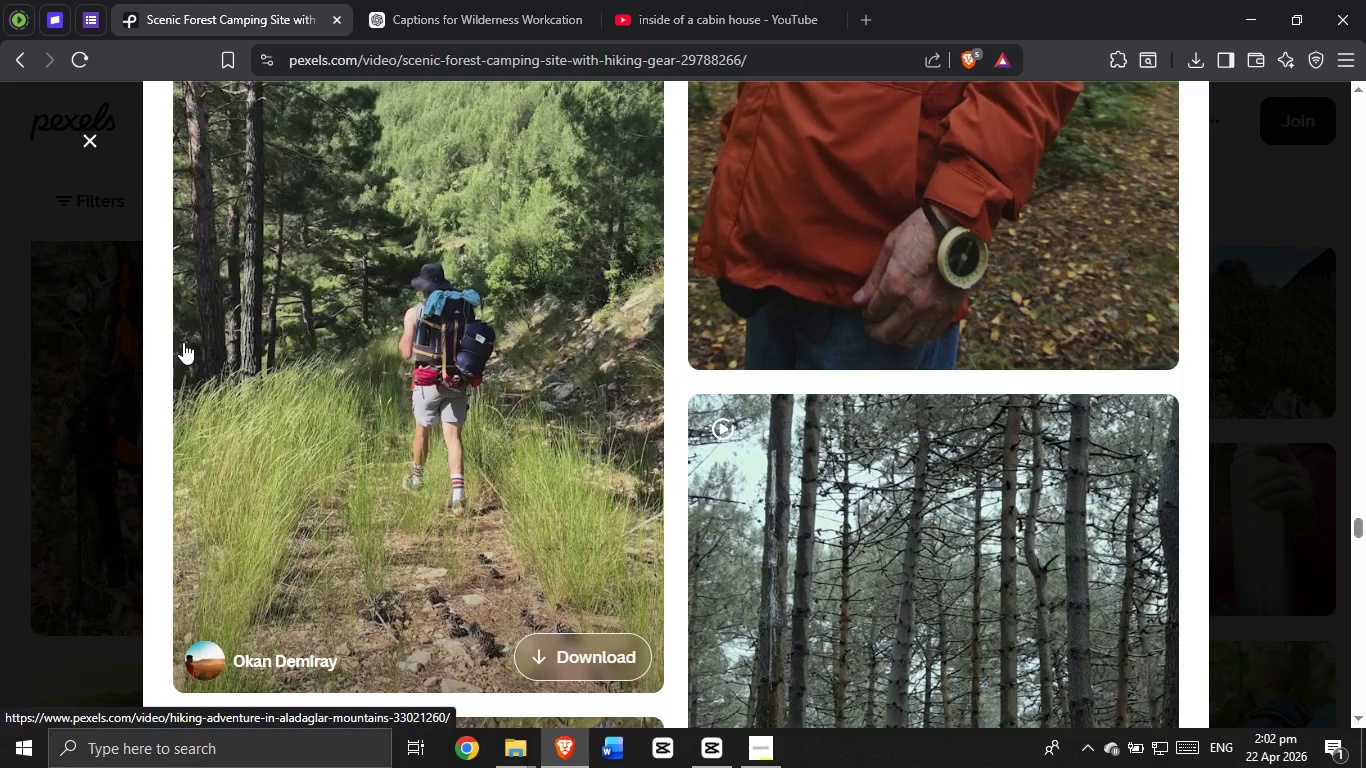 
scroll: coordinate [183, 342], scroll_direction: down, amount: 21.0
 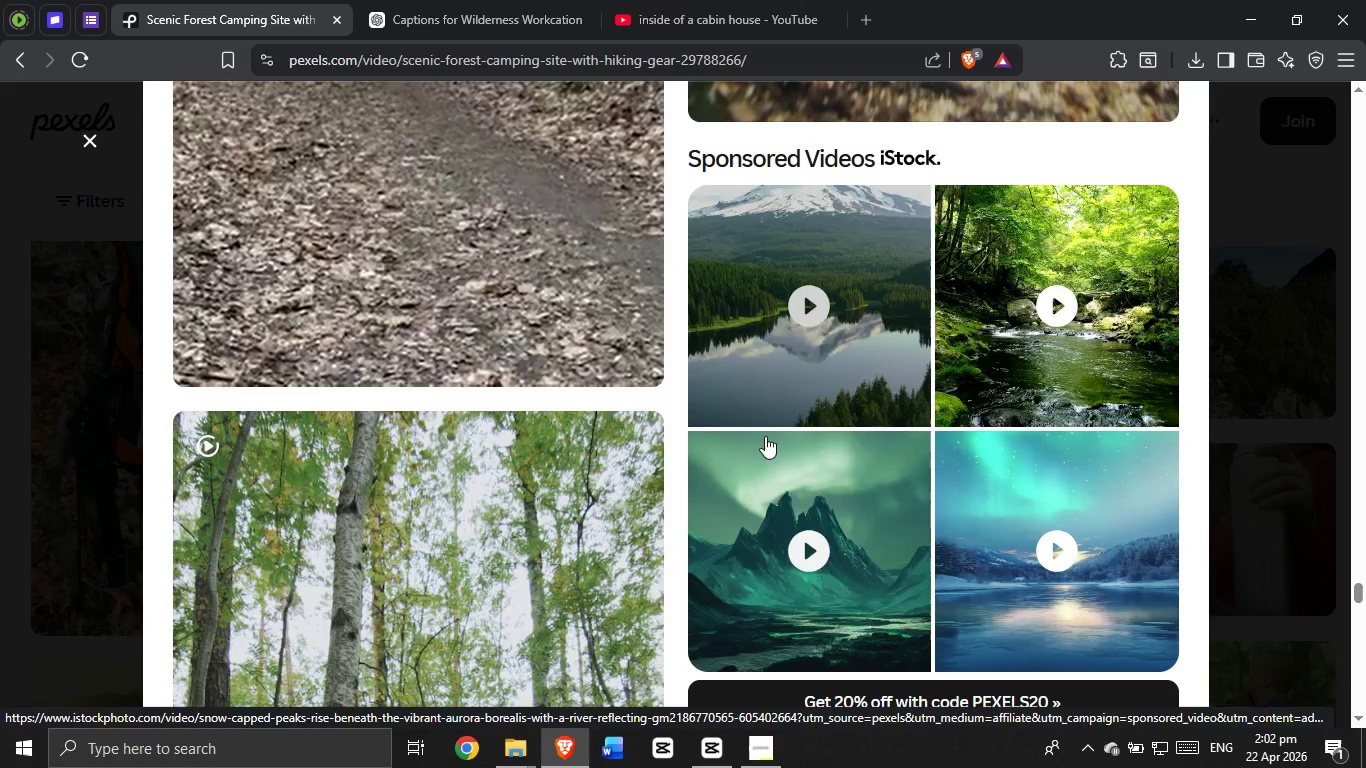 
wait(6.02)
 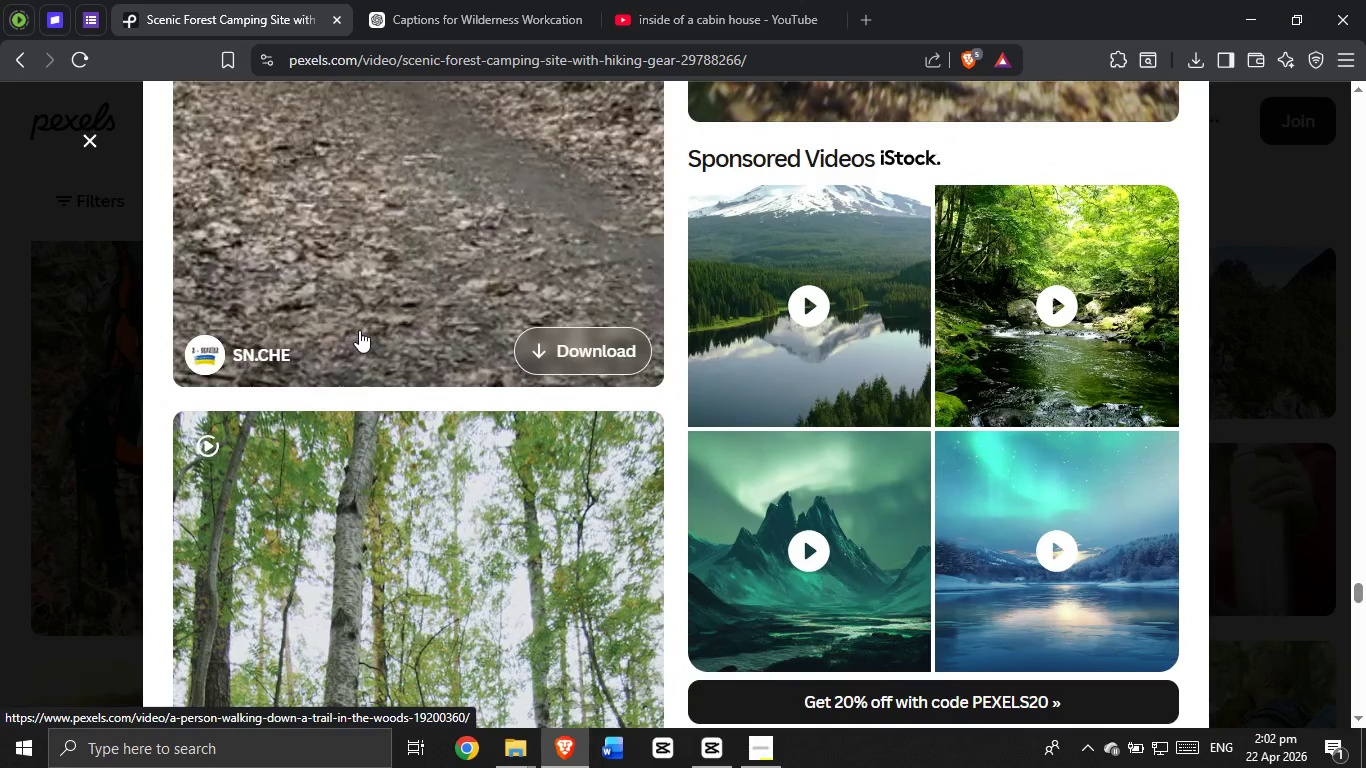 
scroll: coordinate [657, 227], scroll_direction: down, amount: 140.0
 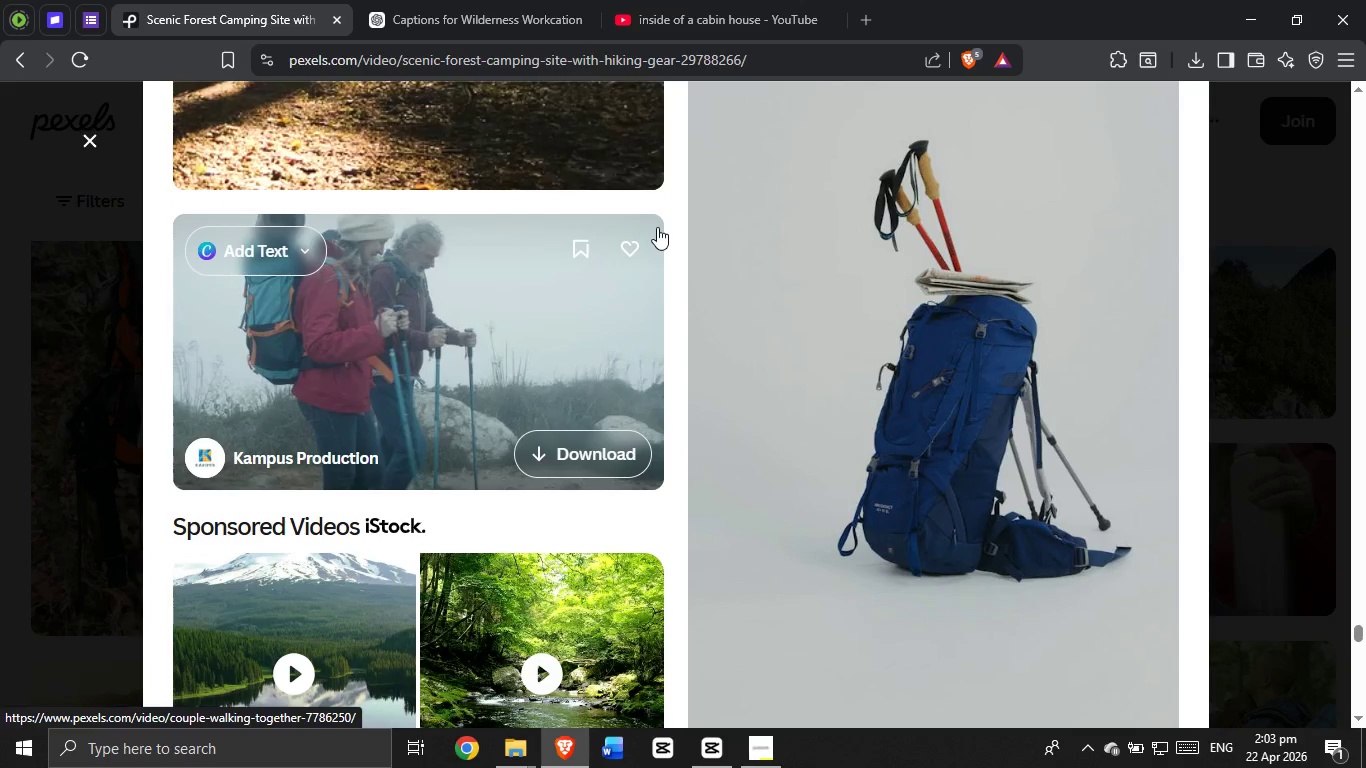 
scroll: coordinate [657, 227], scroll_direction: up, amount: 1.0
 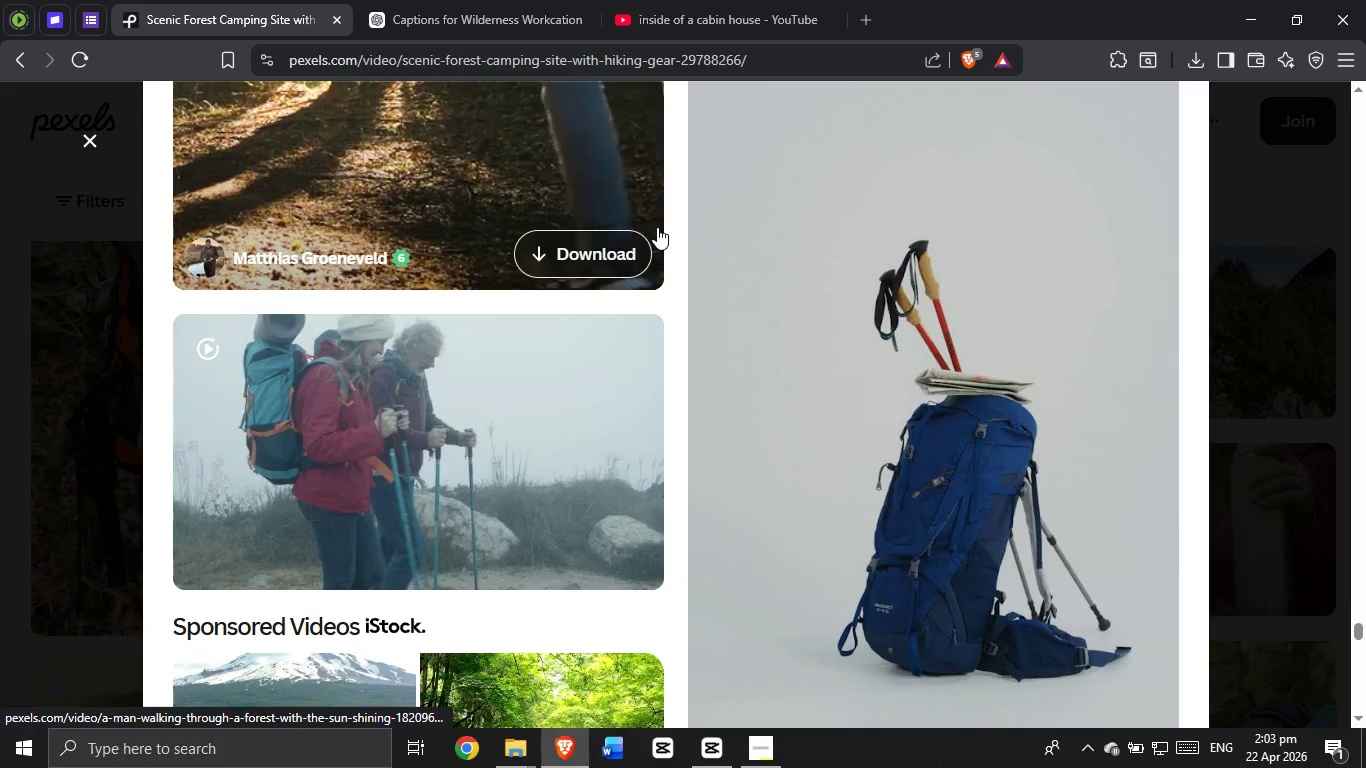 
scroll: coordinate [657, 227], scroll_direction: down, amount: 31.0
 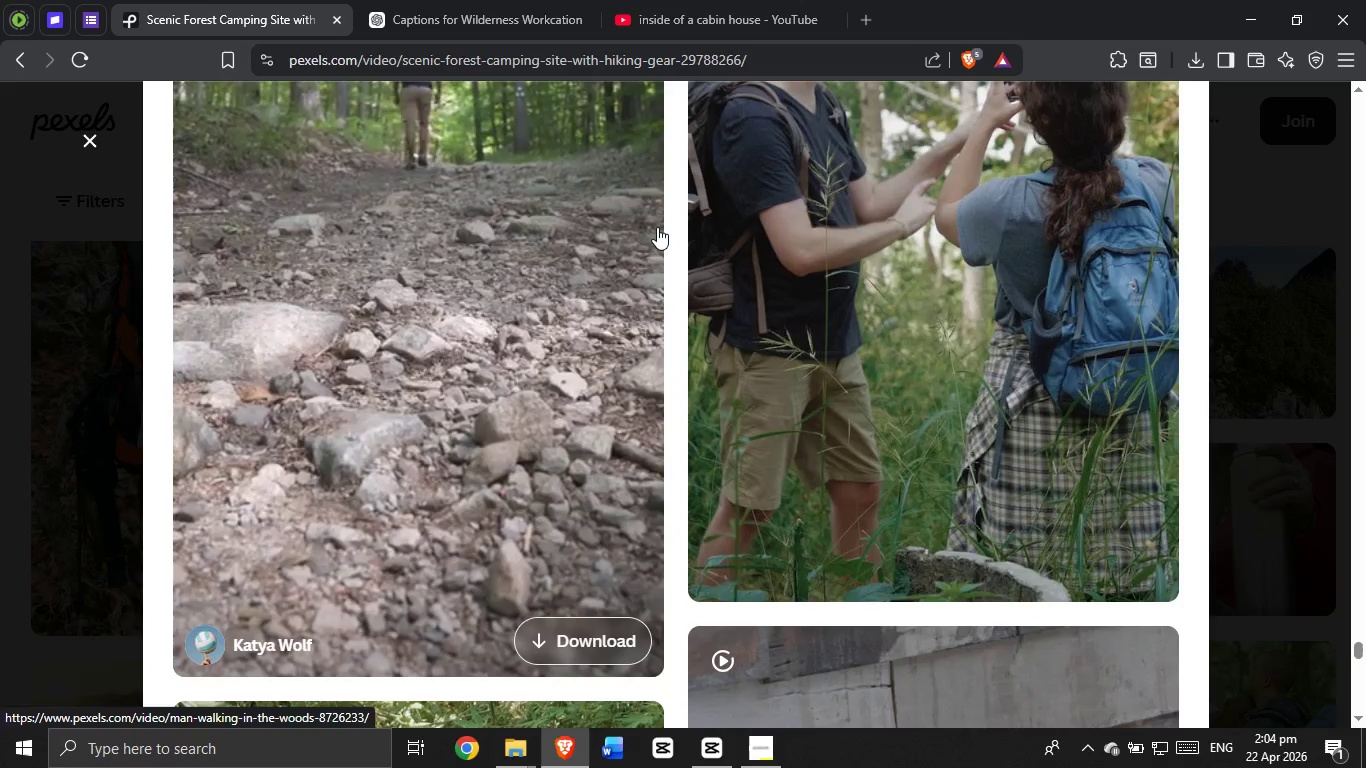 
wait(30.84)
 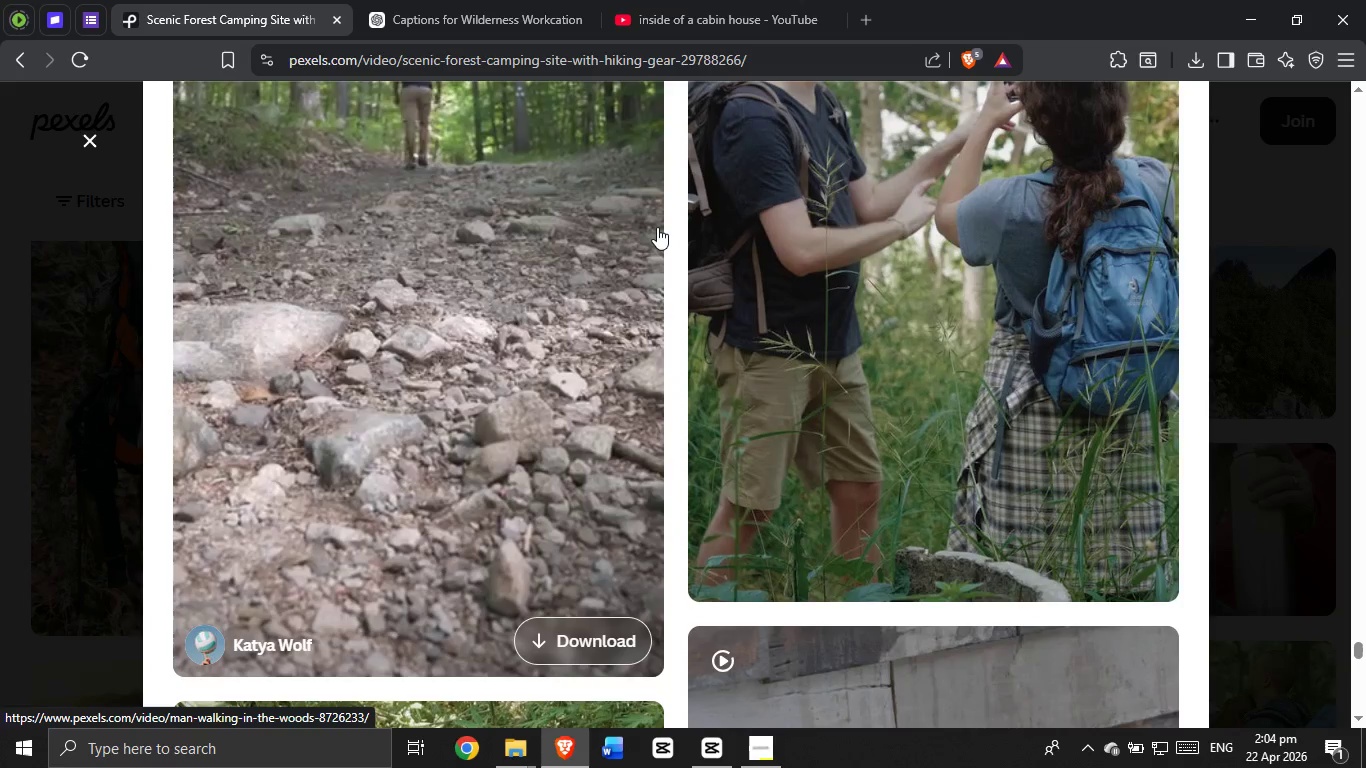 
scroll: coordinate [657, 227], scroll_direction: down, amount: 2.0
 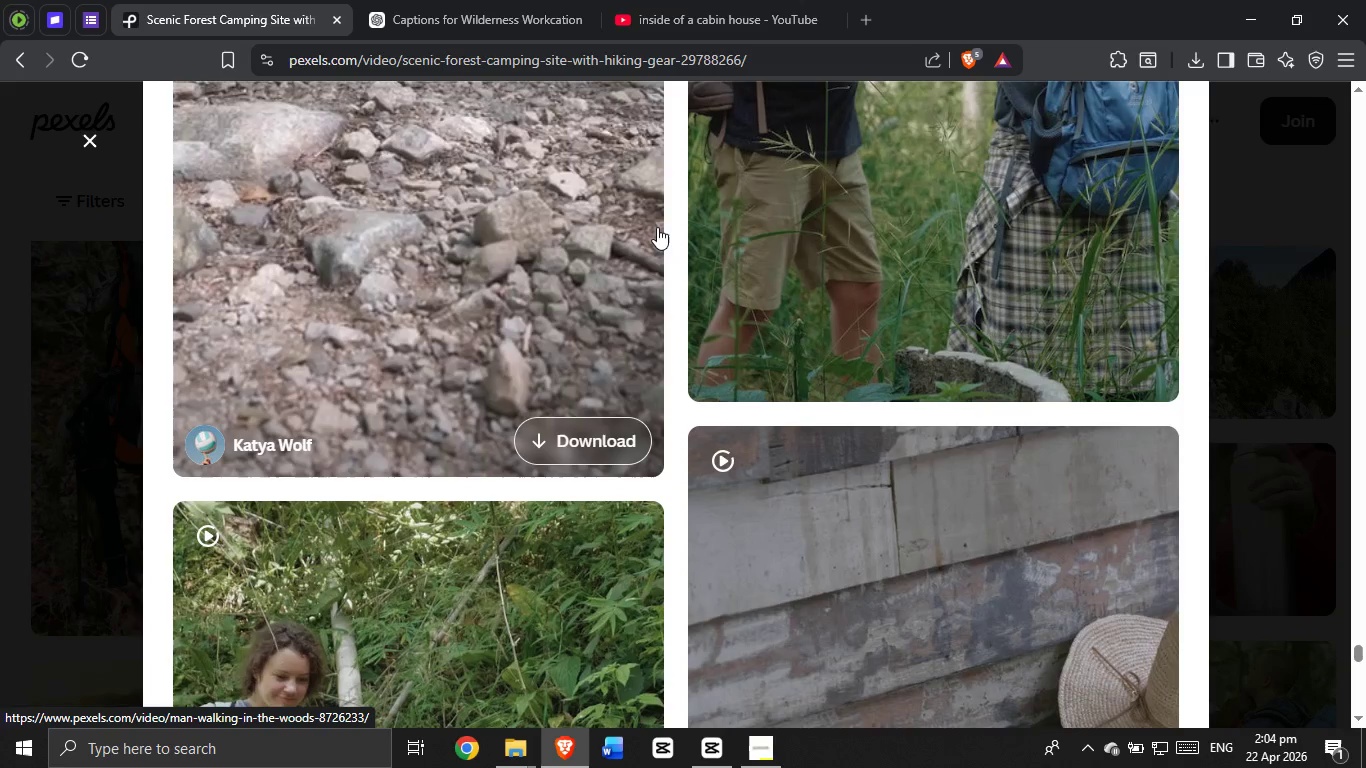 
wait(8.87)
 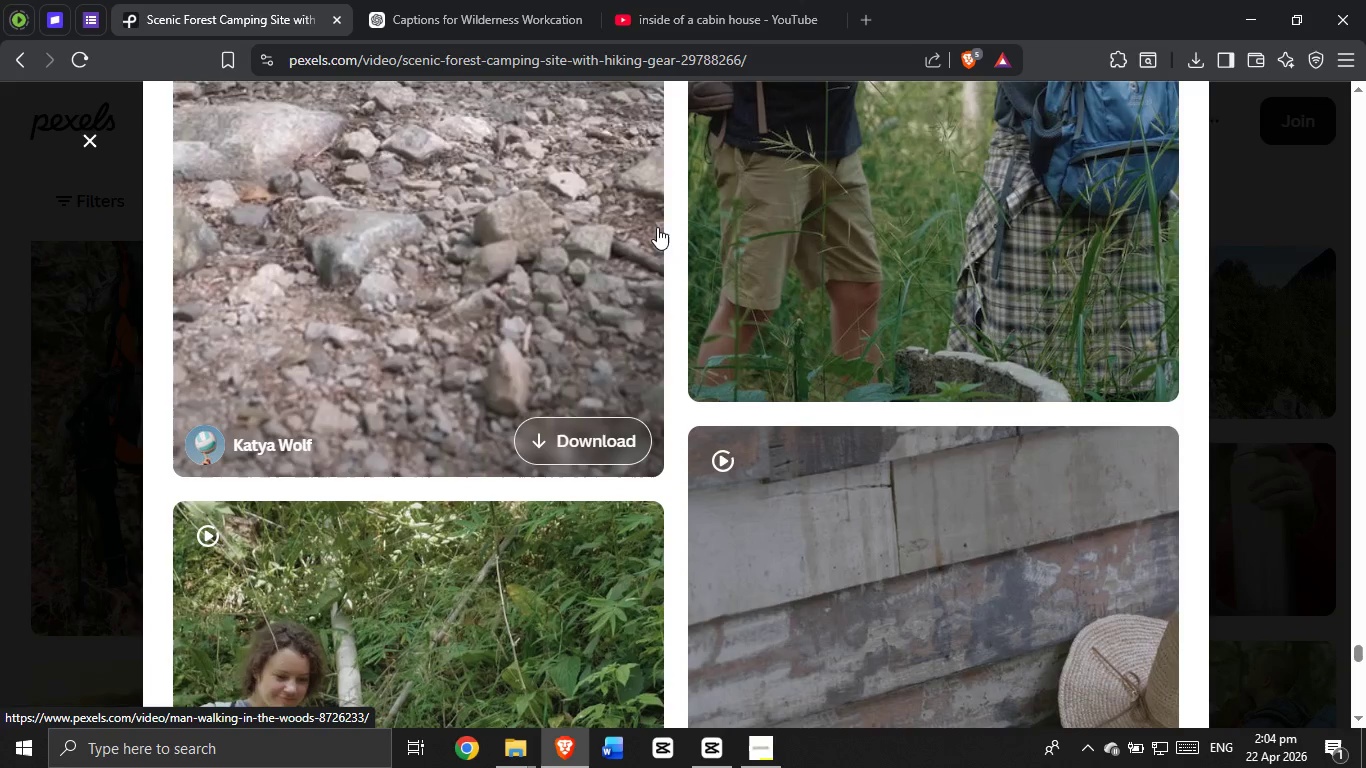 
scroll: coordinate [657, 227], scroll_direction: down, amount: 21.0
 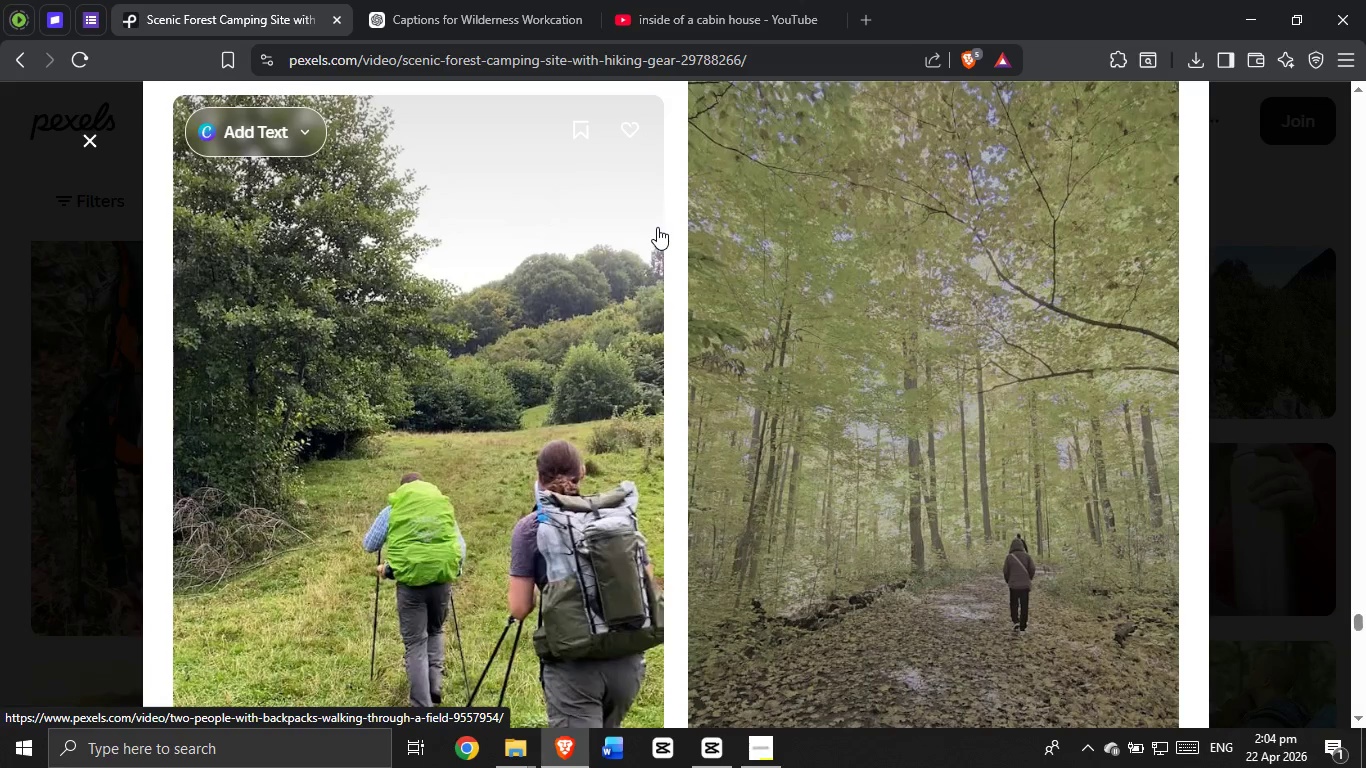 
scroll: coordinate [657, 227], scroll_direction: down, amount: 15.0
 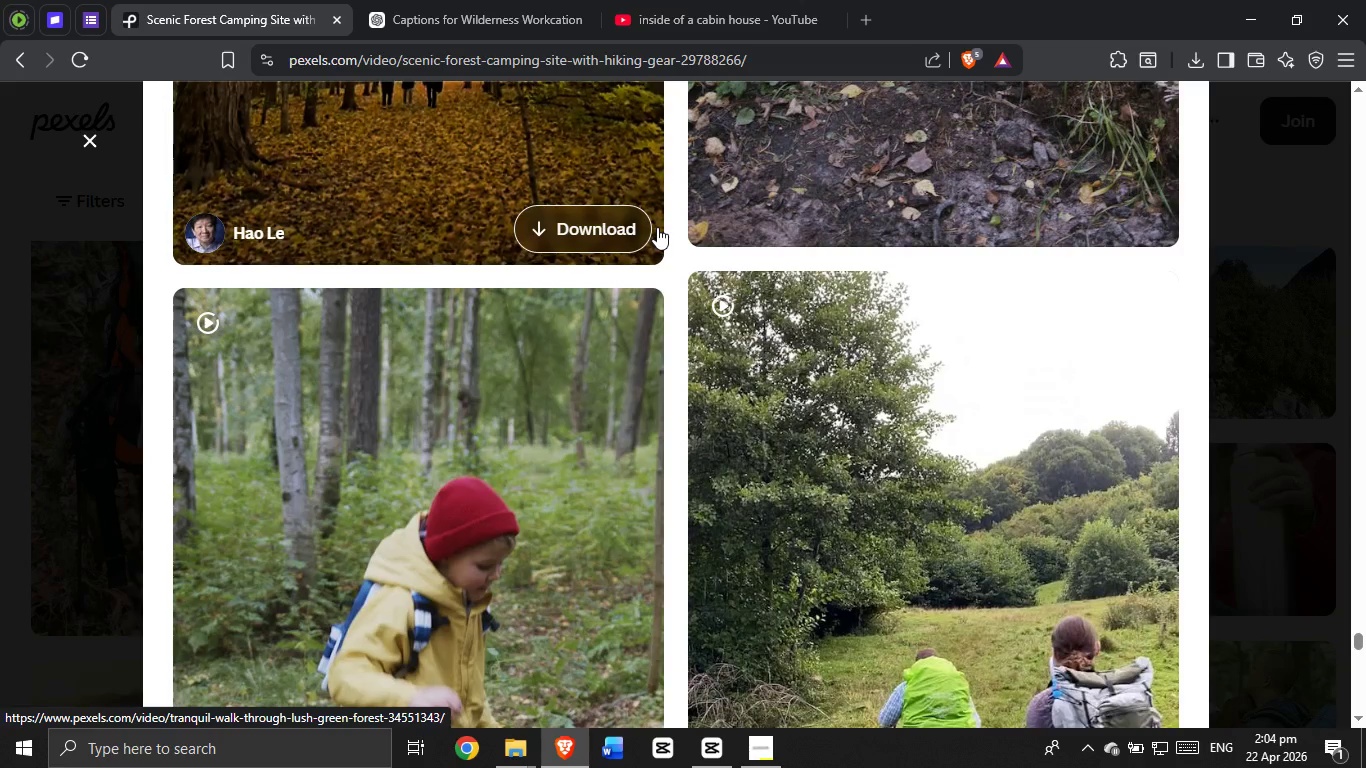 
wait(11.85)
 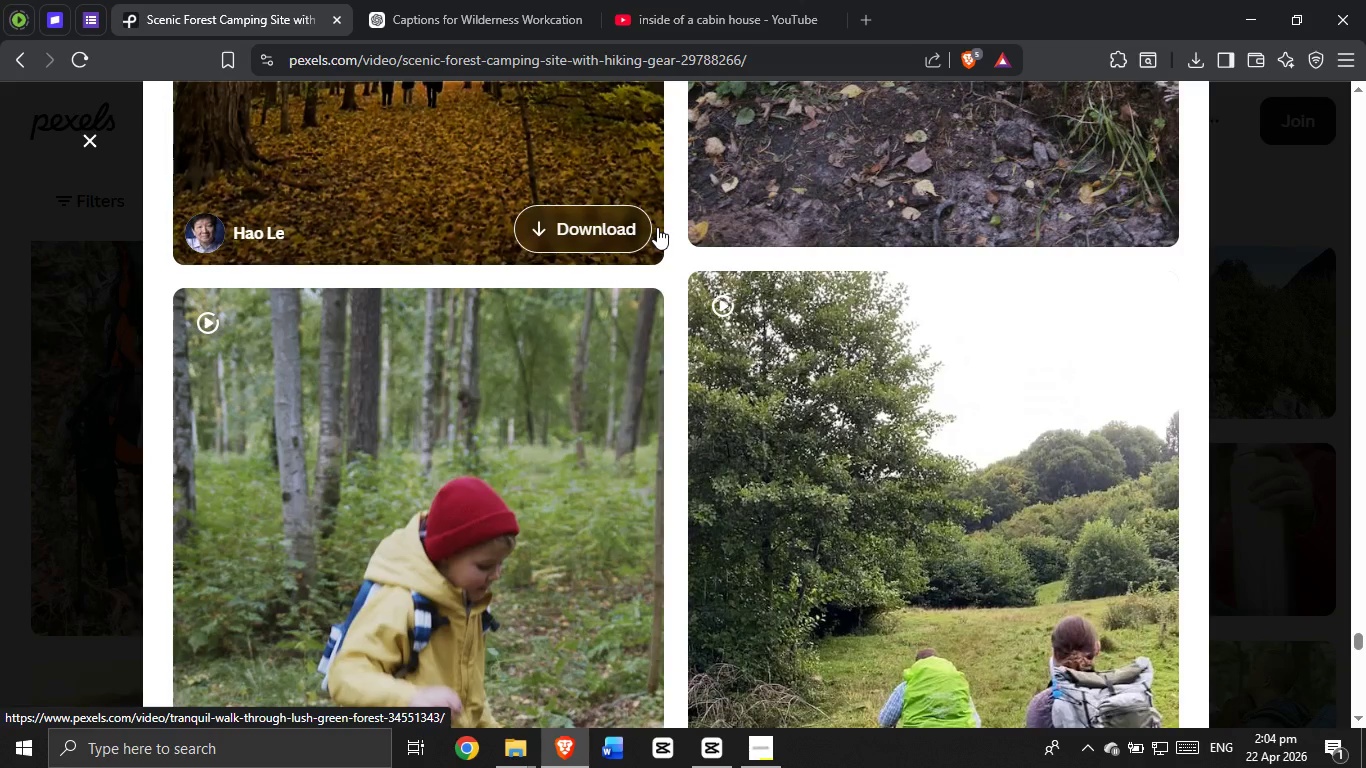 
scroll: coordinate [657, 227], scroll_direction: down, amount: 14.0
 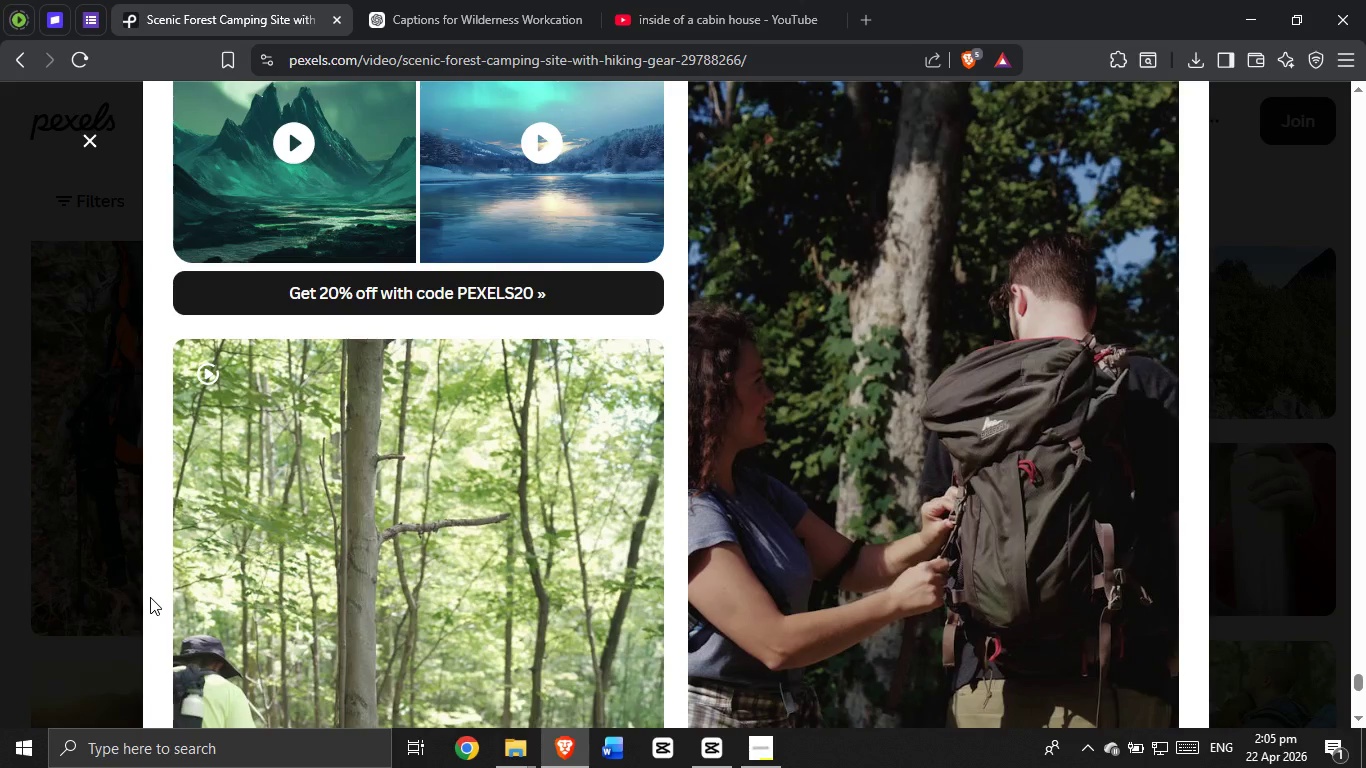 
wait(24.64)
 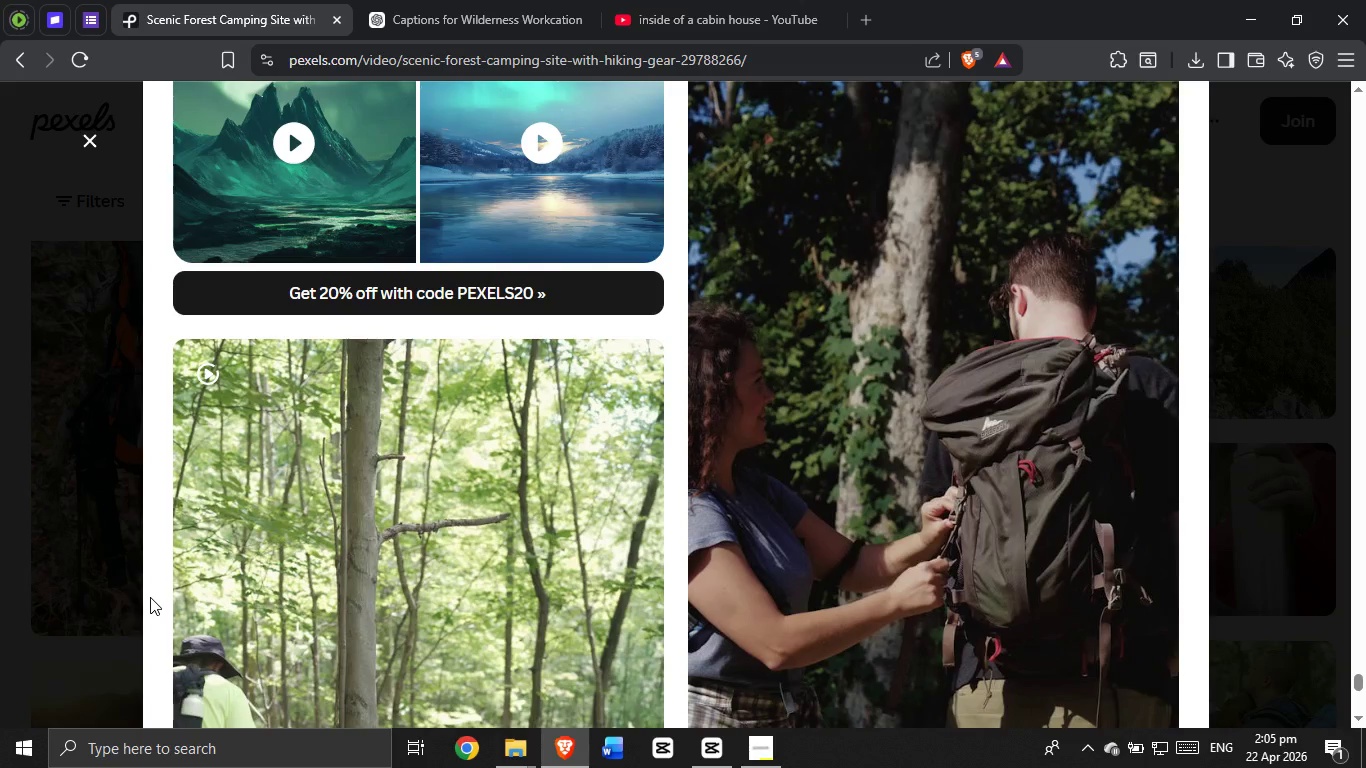 
scroll: coordinate [513, 538], scroll_direction: down, amount: 17.0
 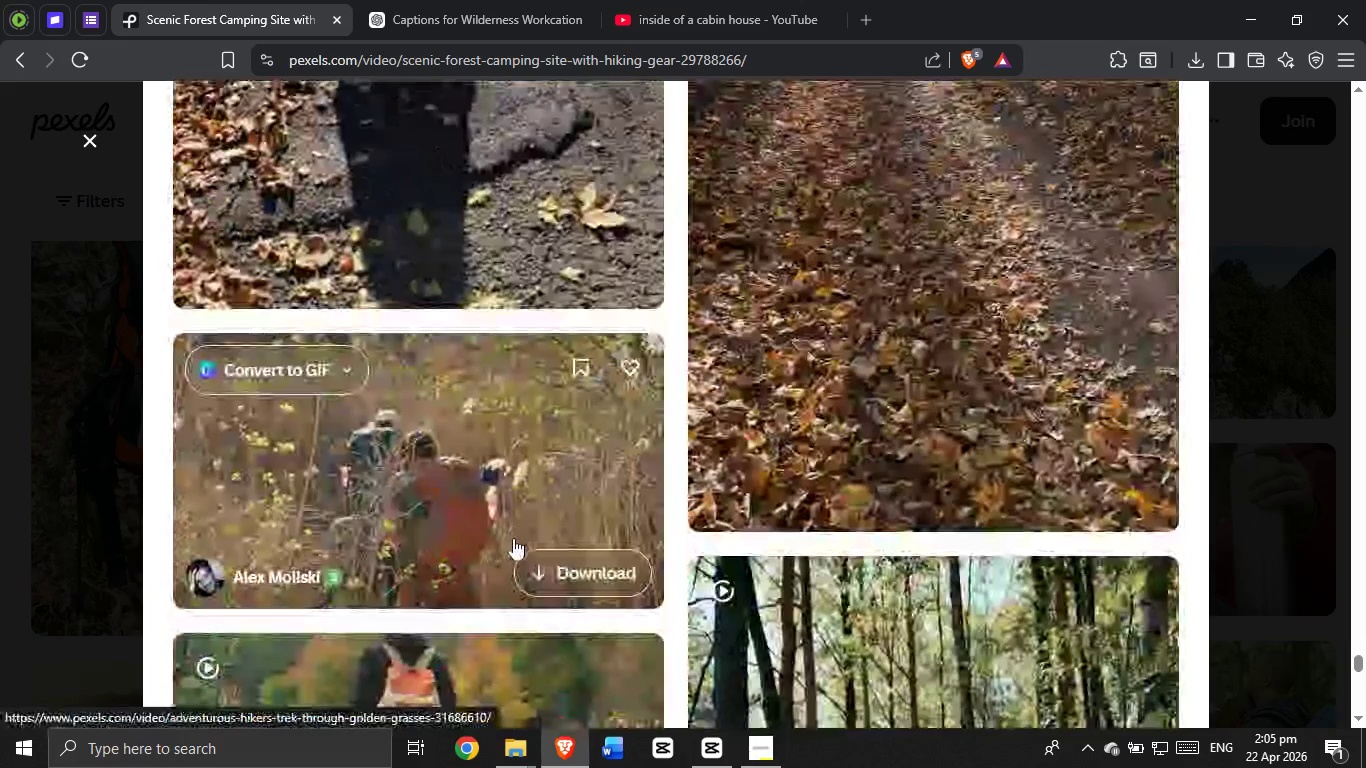 
scroll: coordinate [513, 538], scroll_direction: none, amount: 0.0
 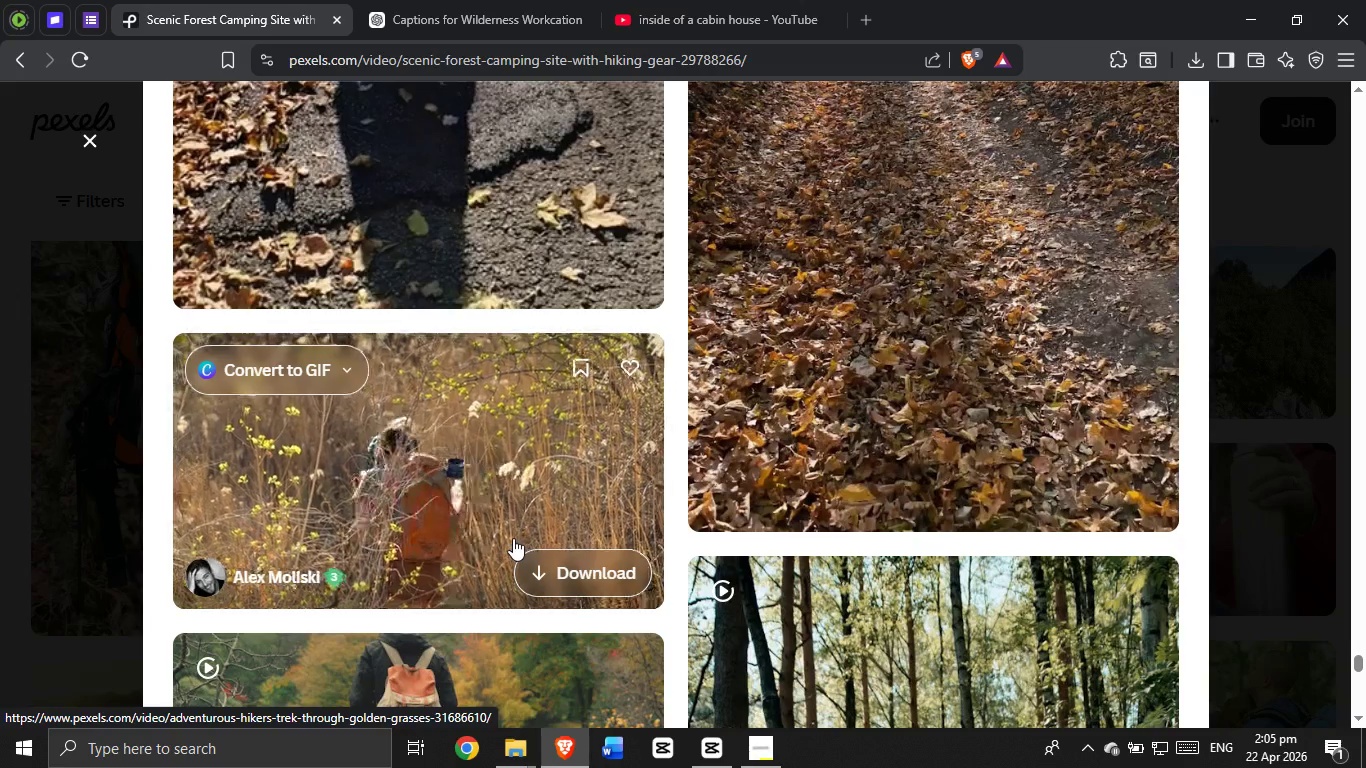 
scroll: coordinate [513, 538], scroll_direction: down, amount: 4.0
 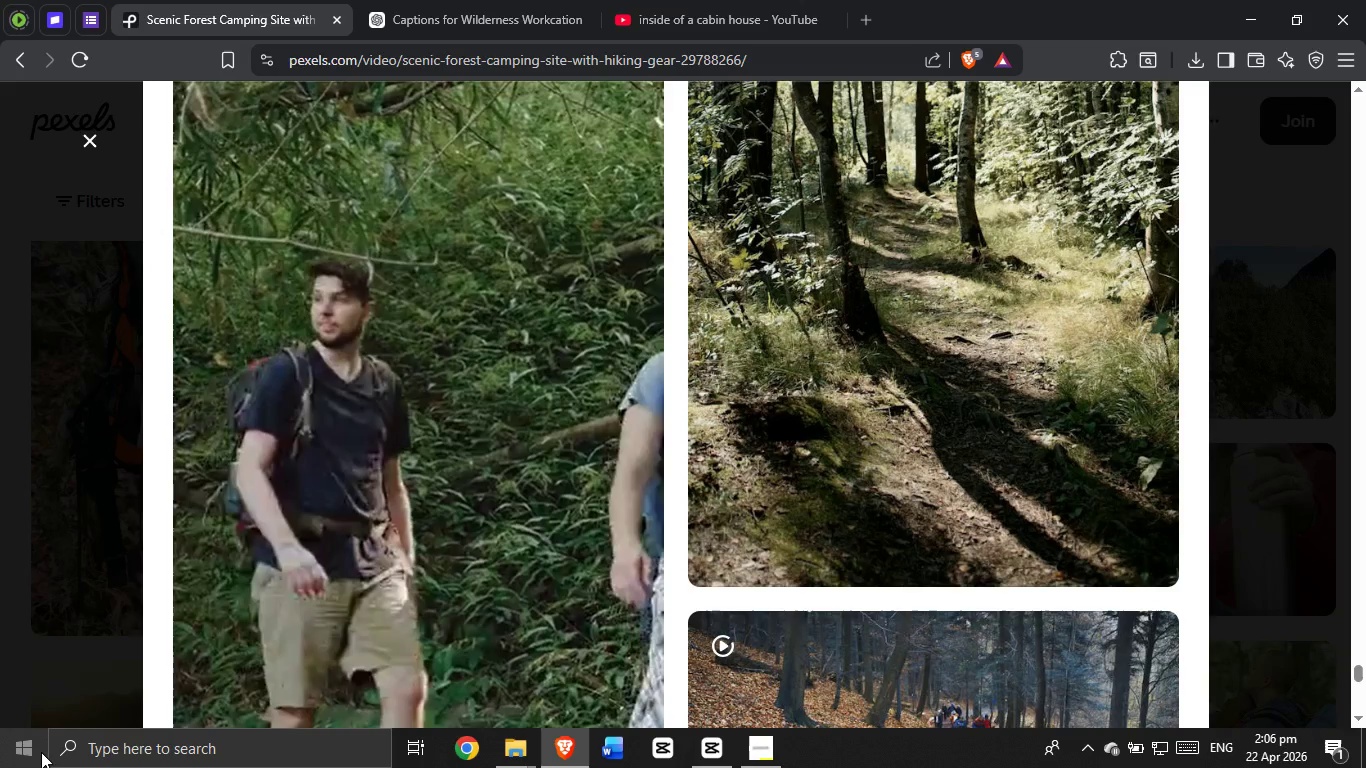 
wait(29.52)
 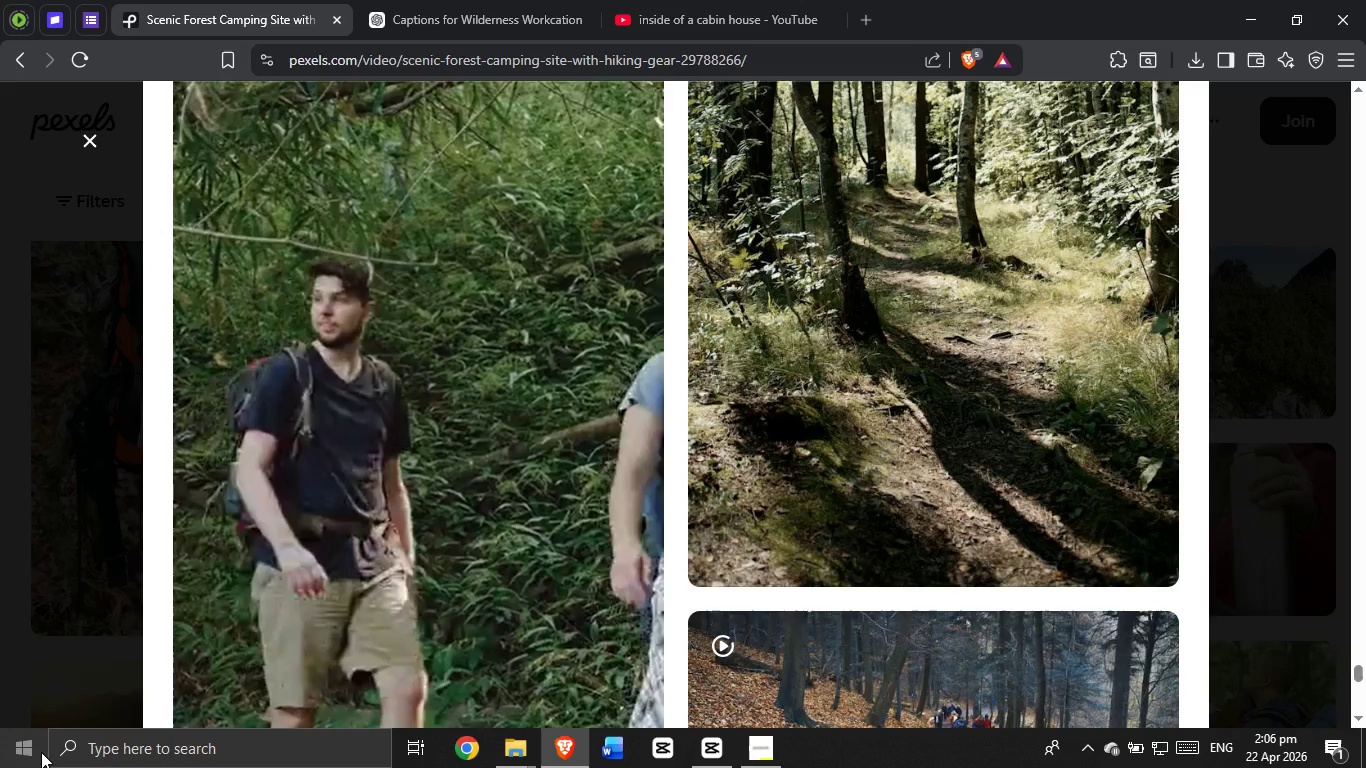 
scroll: coordinate [172, 447], scroll_direction: down, amount: 10.0
 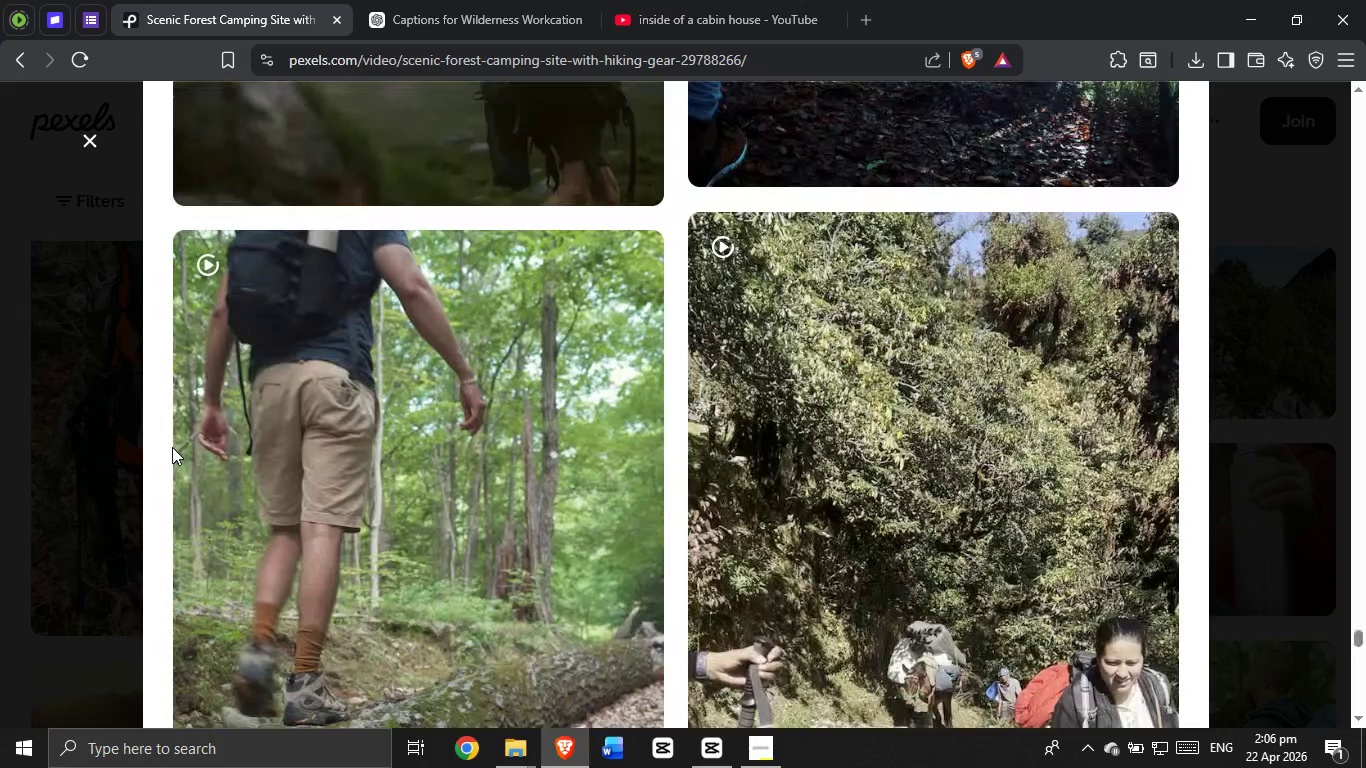 
wait(9.09)
 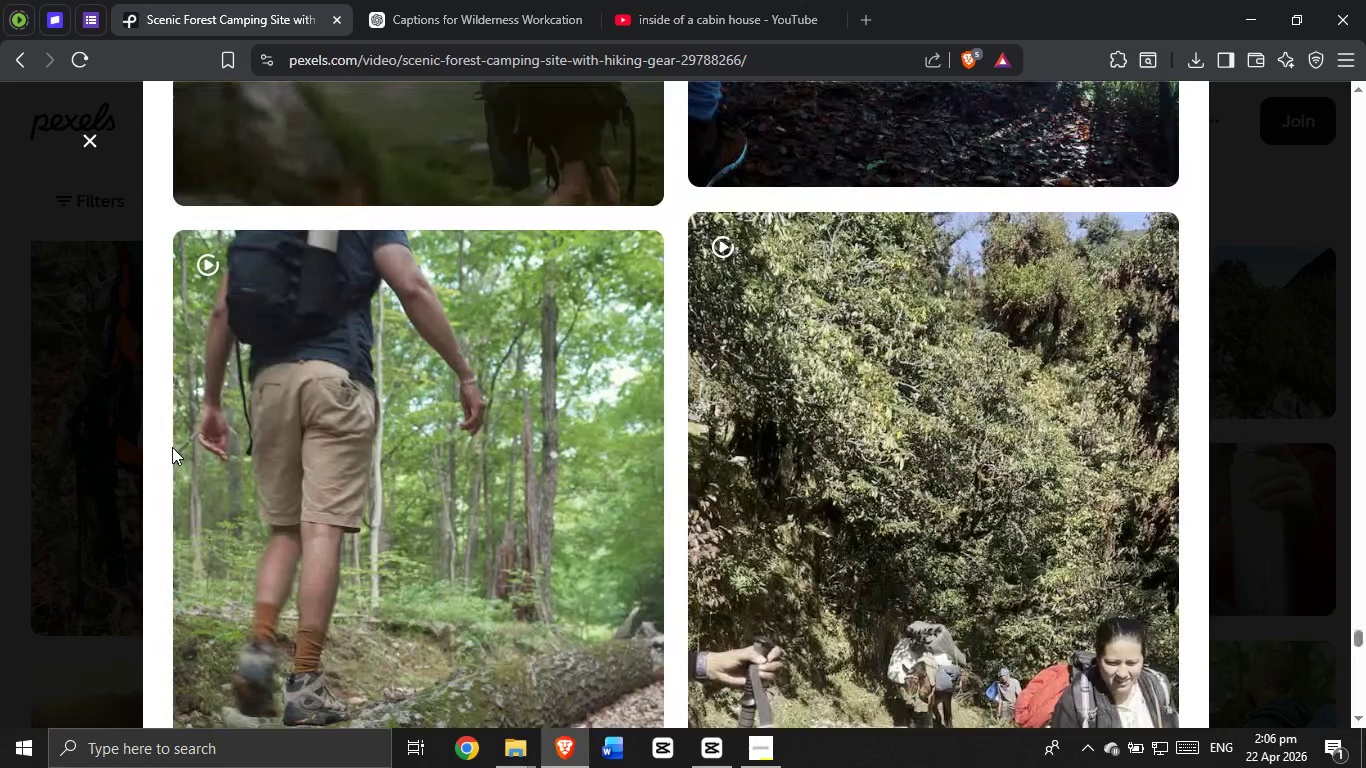 
scroll: coordinate [204, 475], scroll_direction: down, amount: 6.0
 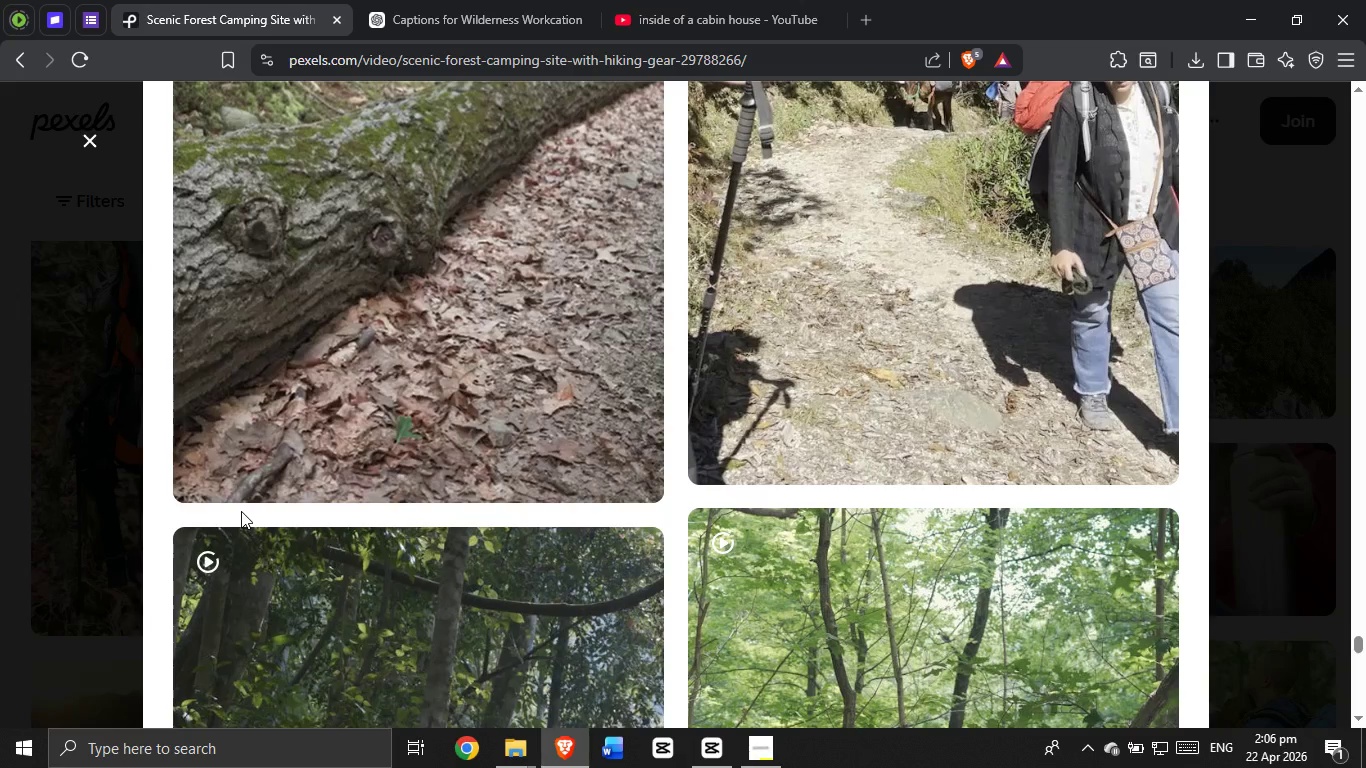 
wait(5.97)
 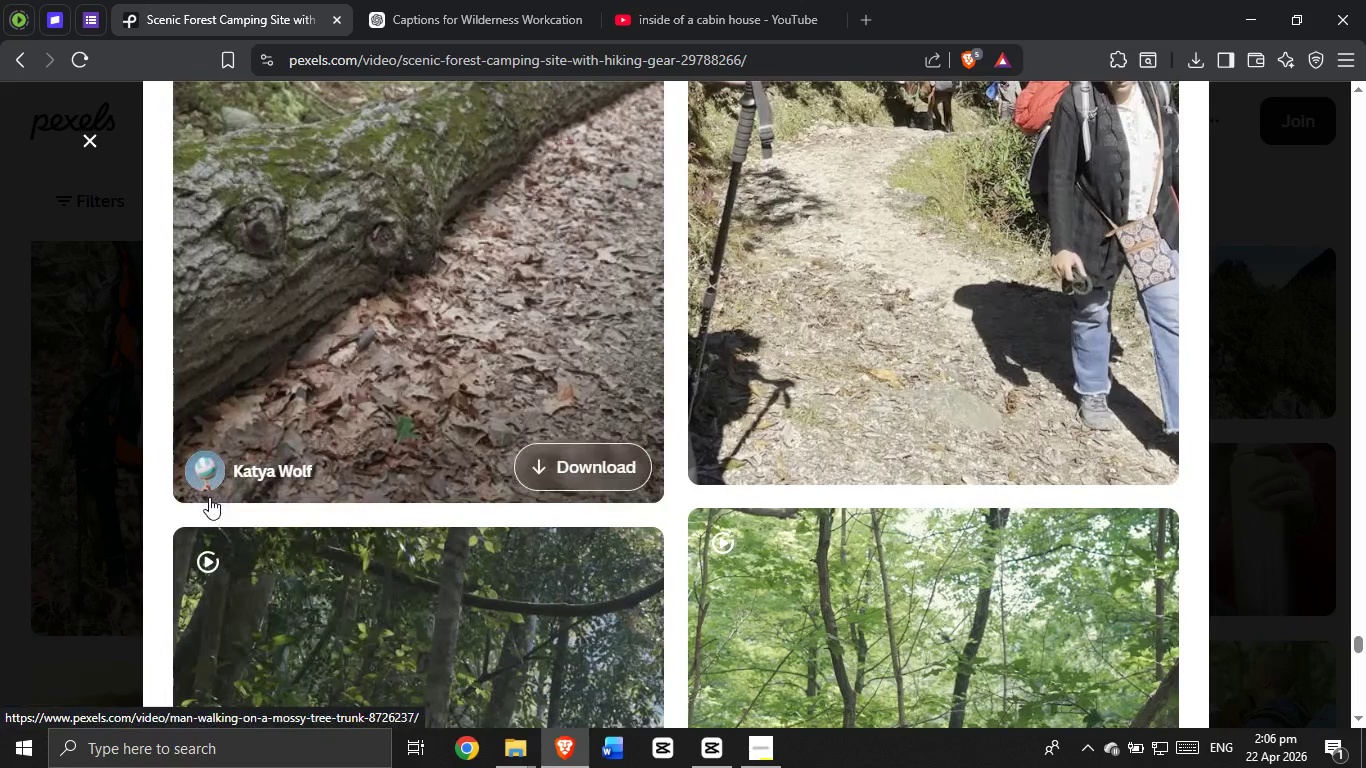 
scroll: coordinate [237, 513], scroll_direction: down, amount: 4.0
 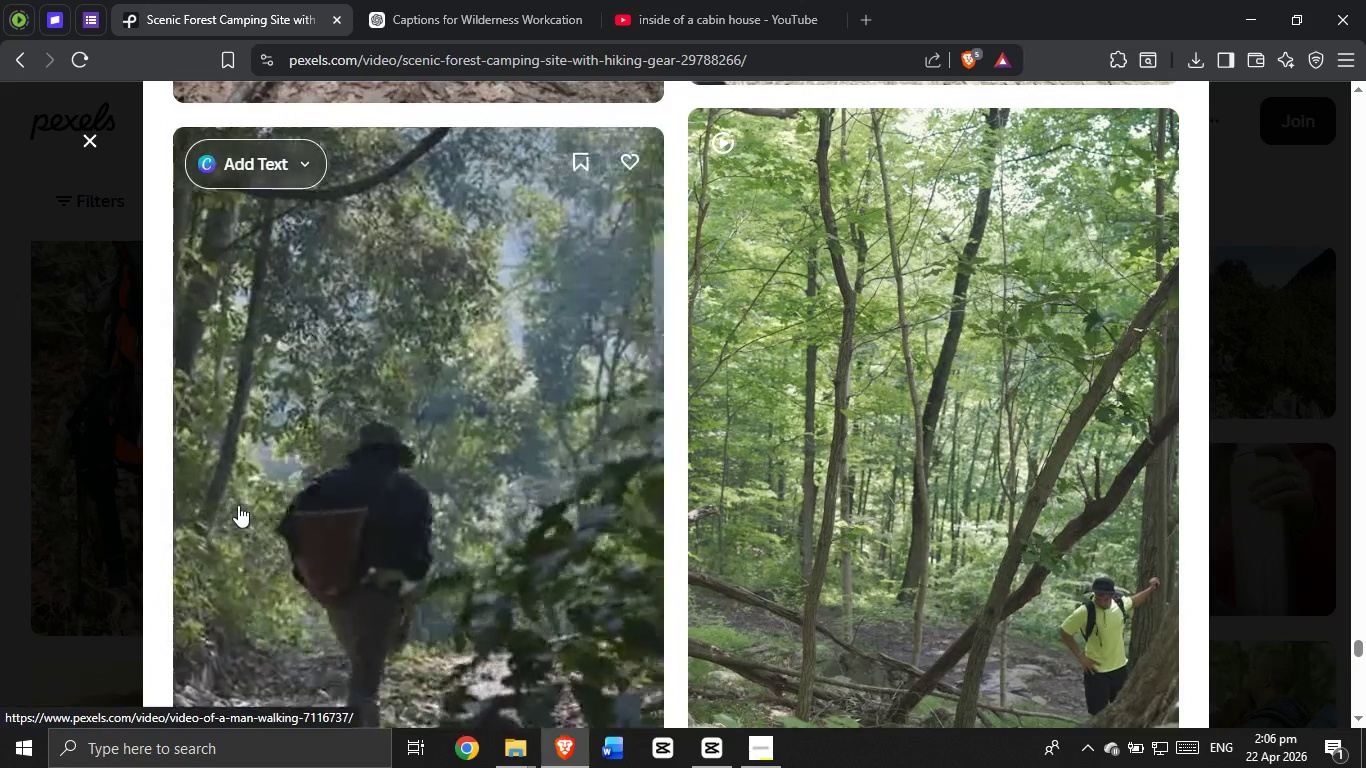 
wait(8.88)
 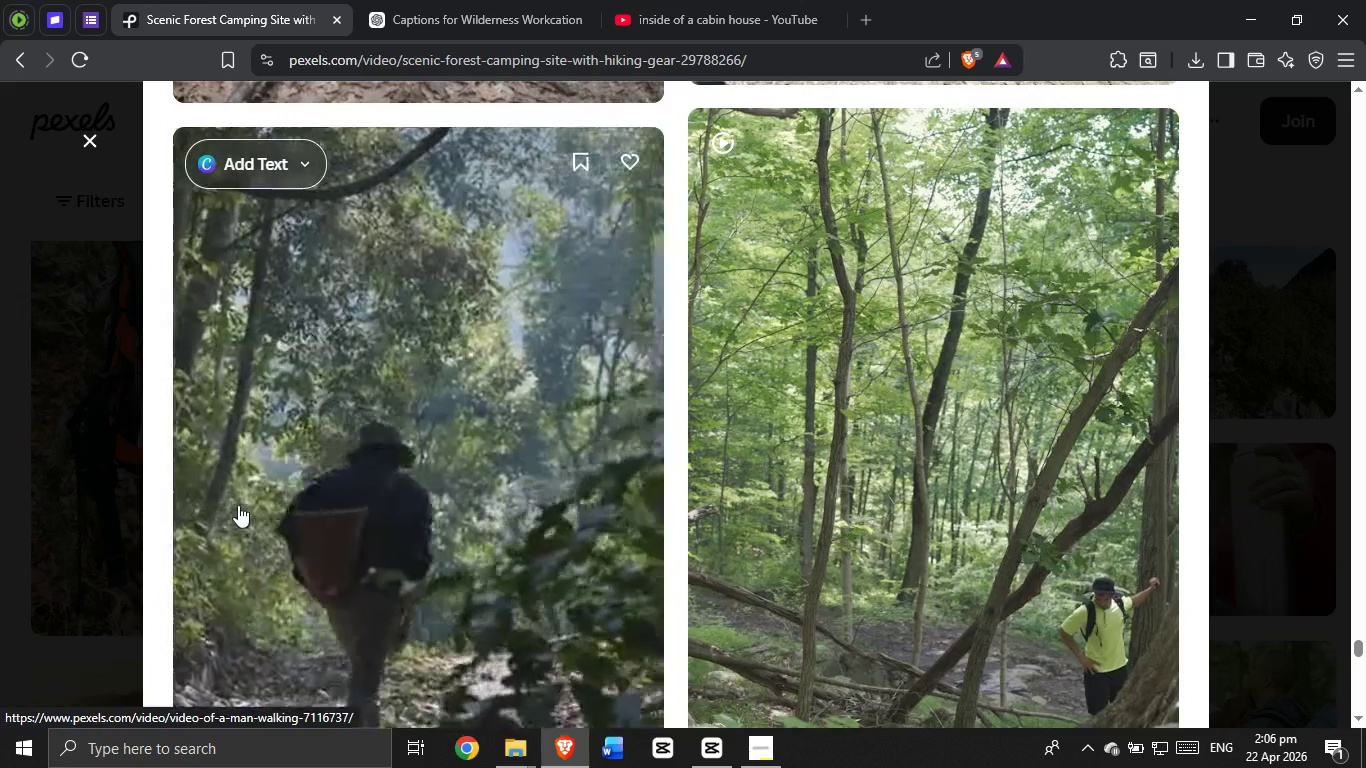 
scroll: coordinate [238, 505], scroll_direction: up, amount: 2.0
 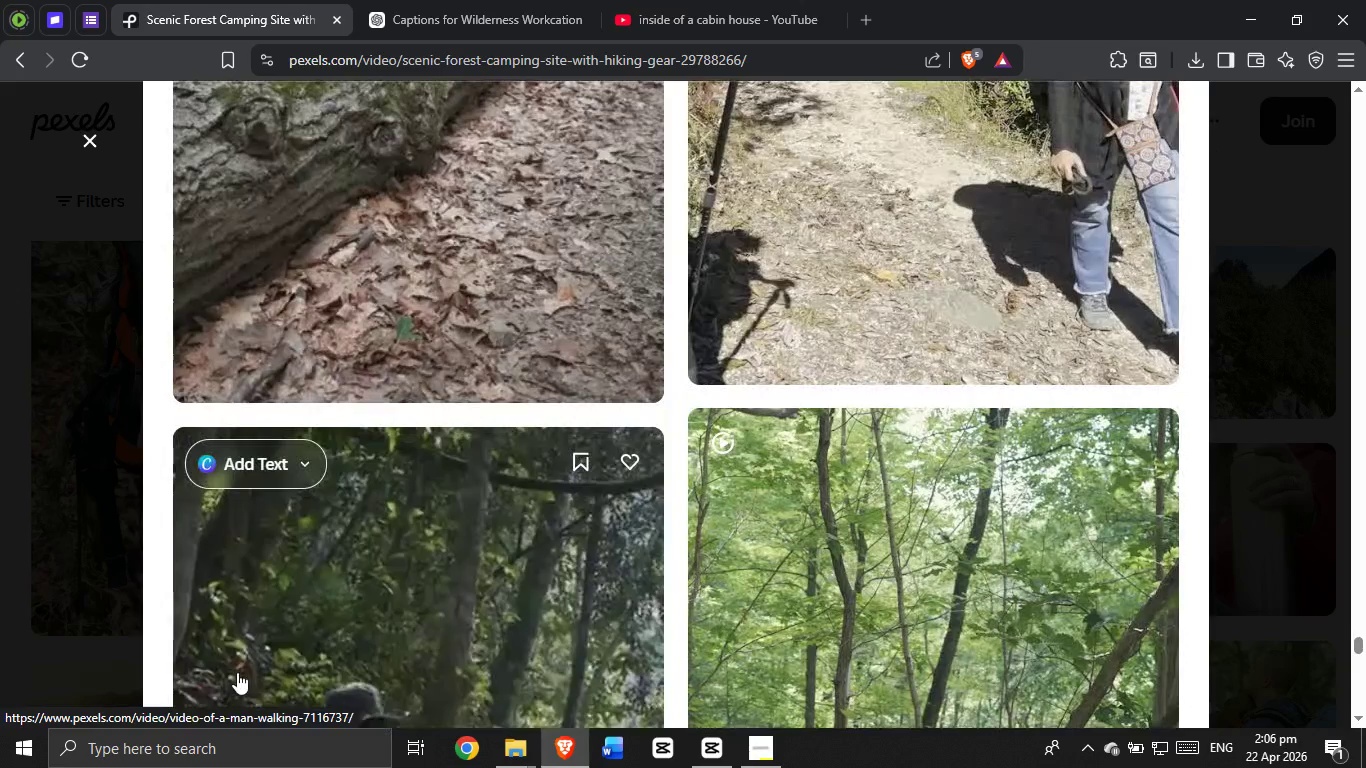 
scroll: coordinate [4, 761], scroll_direction: none, amount: 0.0
 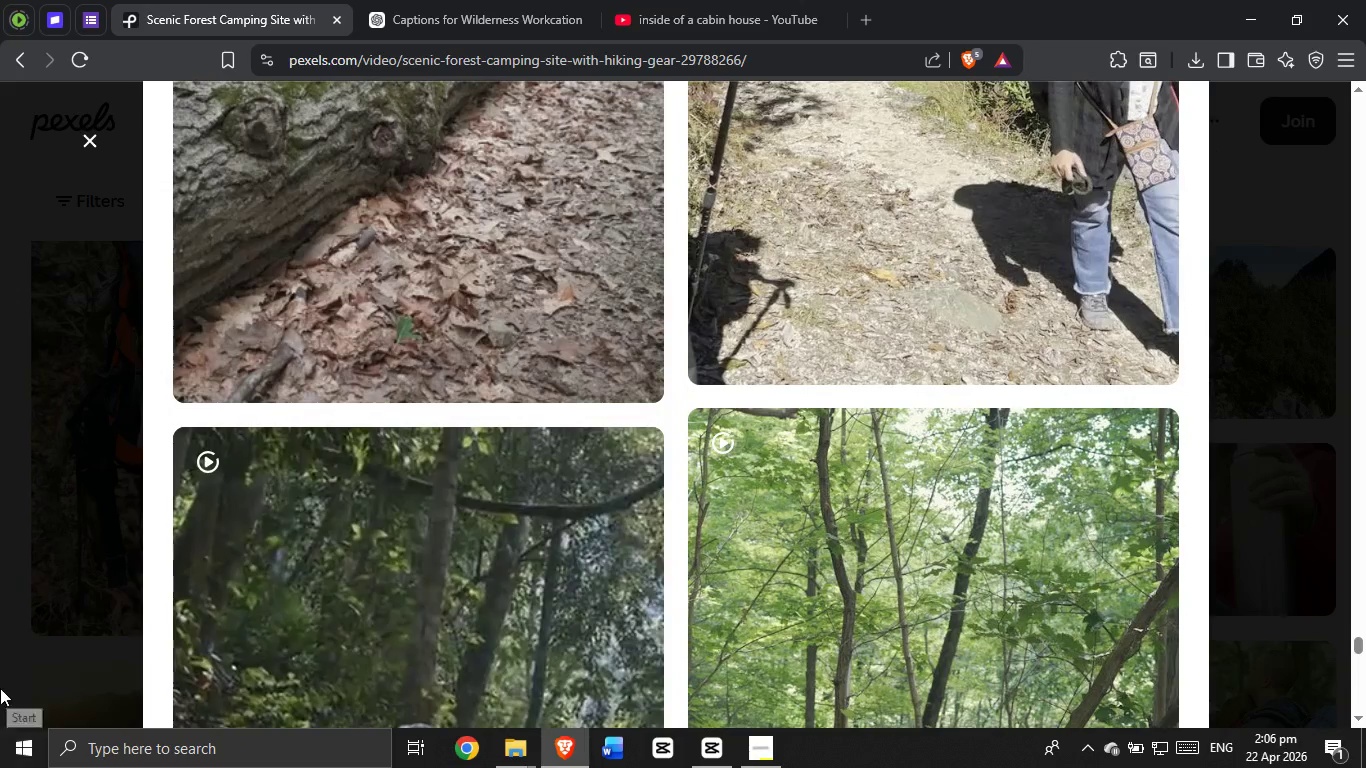 
scroll: coordinate [0, 688], scroll_direction: down, amount: 1.0
 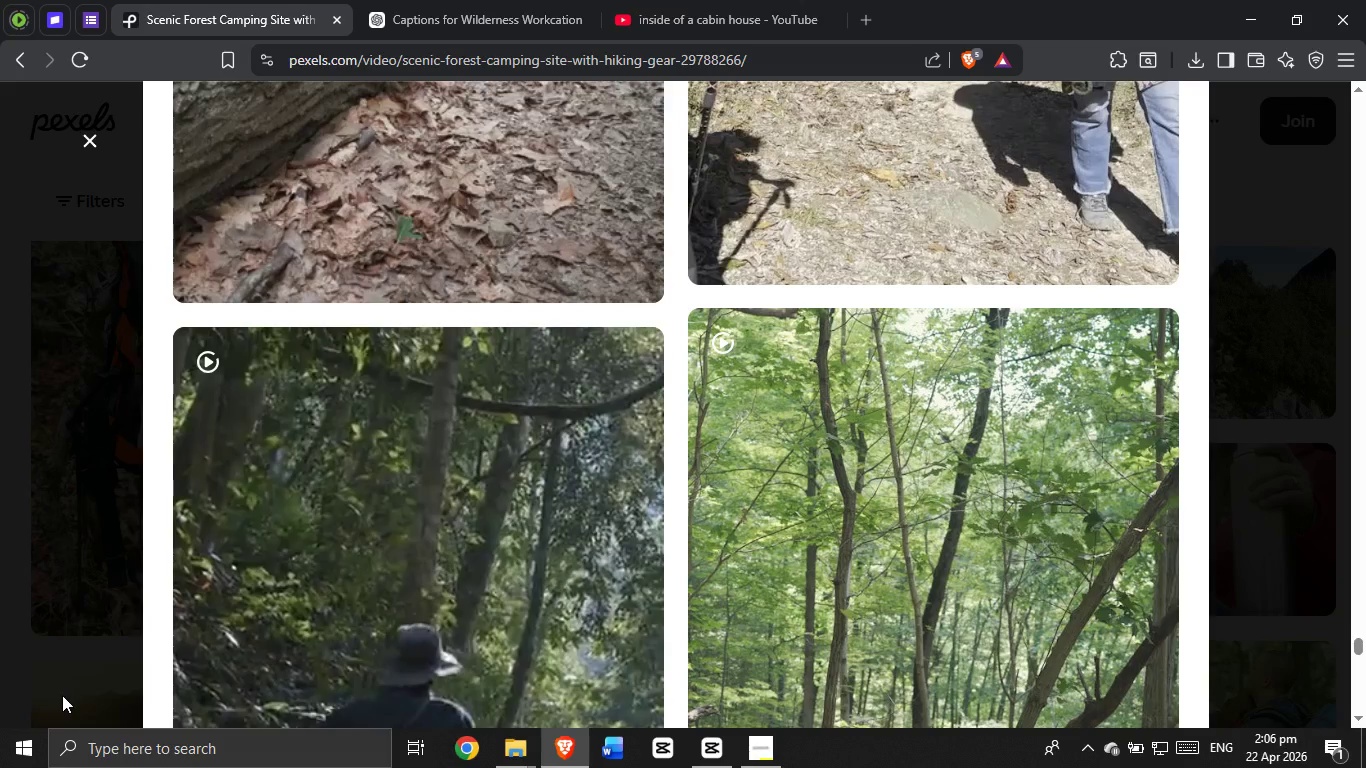 
wait(9.06)
 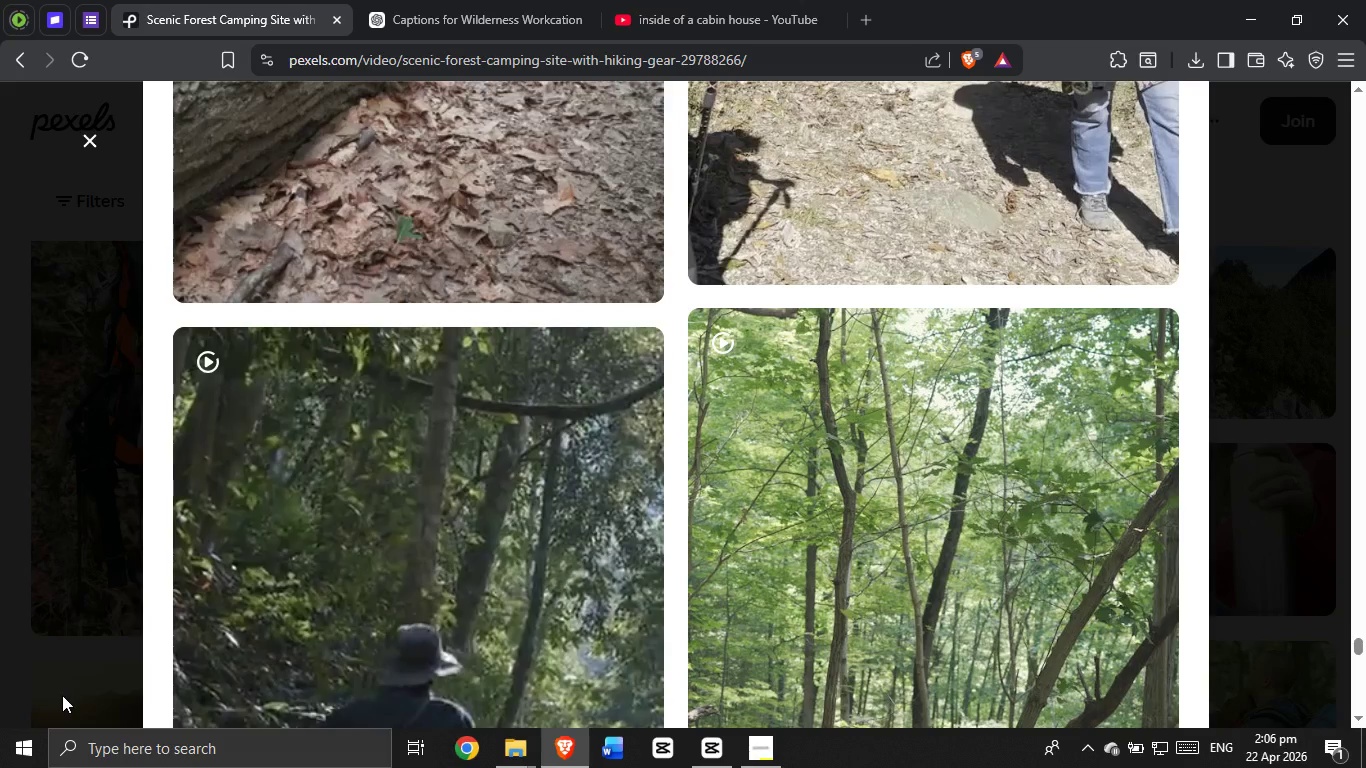 
scroll: coordinate [44, 703], scroll_direction: up, amount: 3.0
 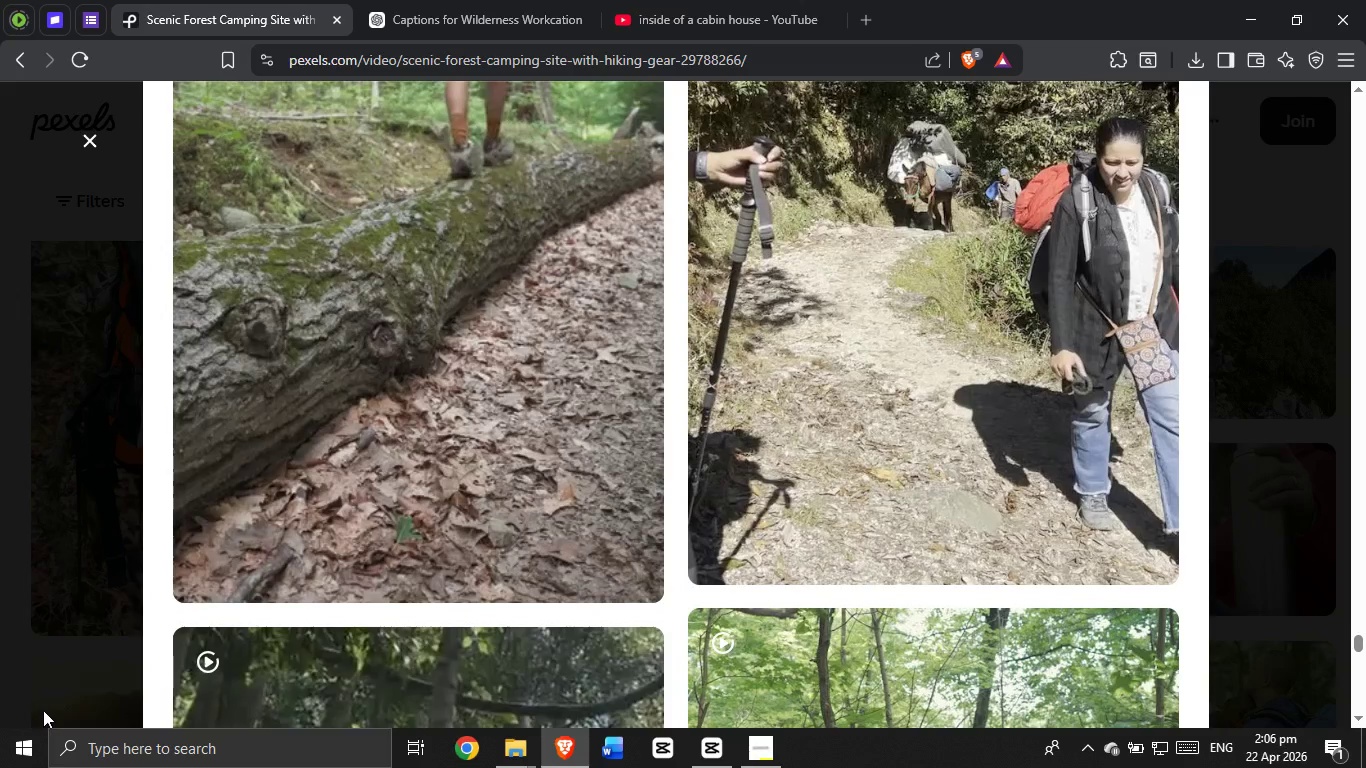 
scroll: coordinate [43, 711], scroll_direction: down, amount: 1.0
 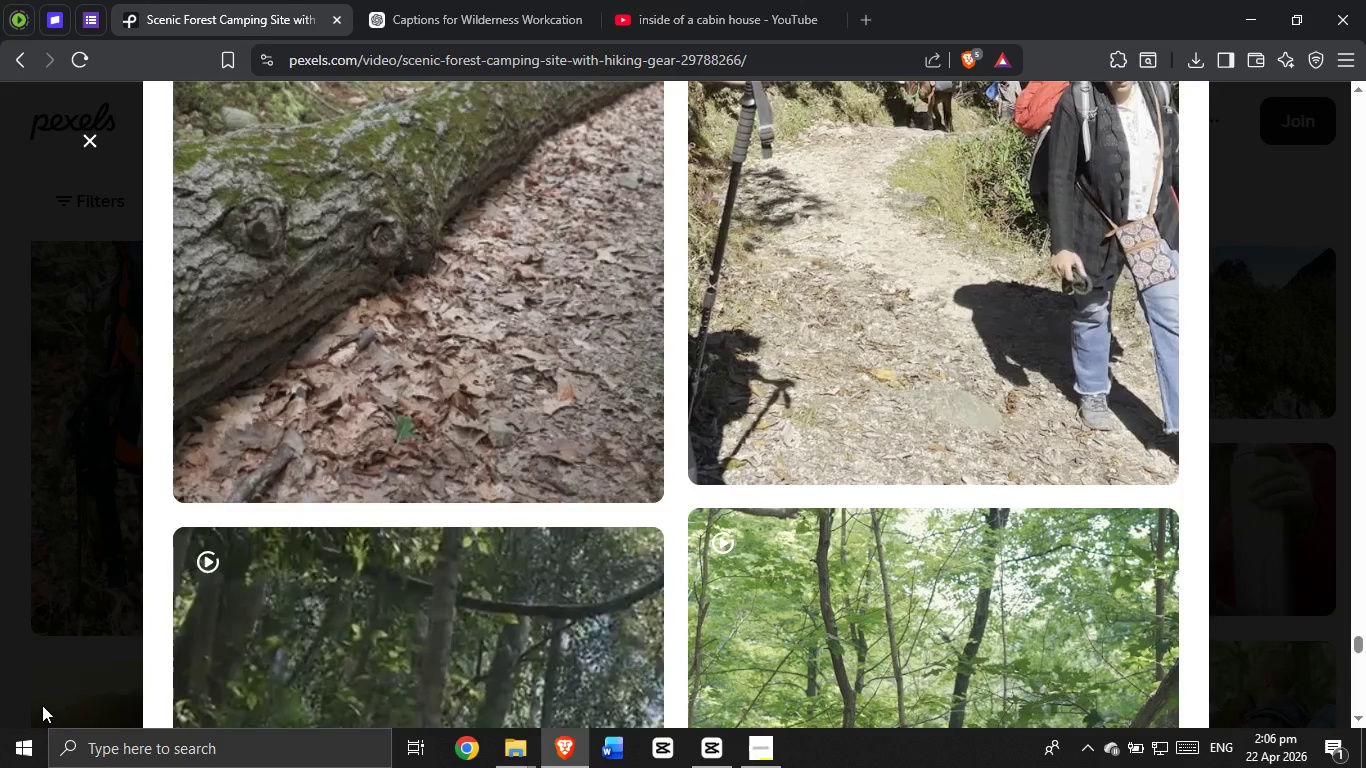 
scroll: coordinate [29, 697], scroll_direction: up, amount: 4.0
 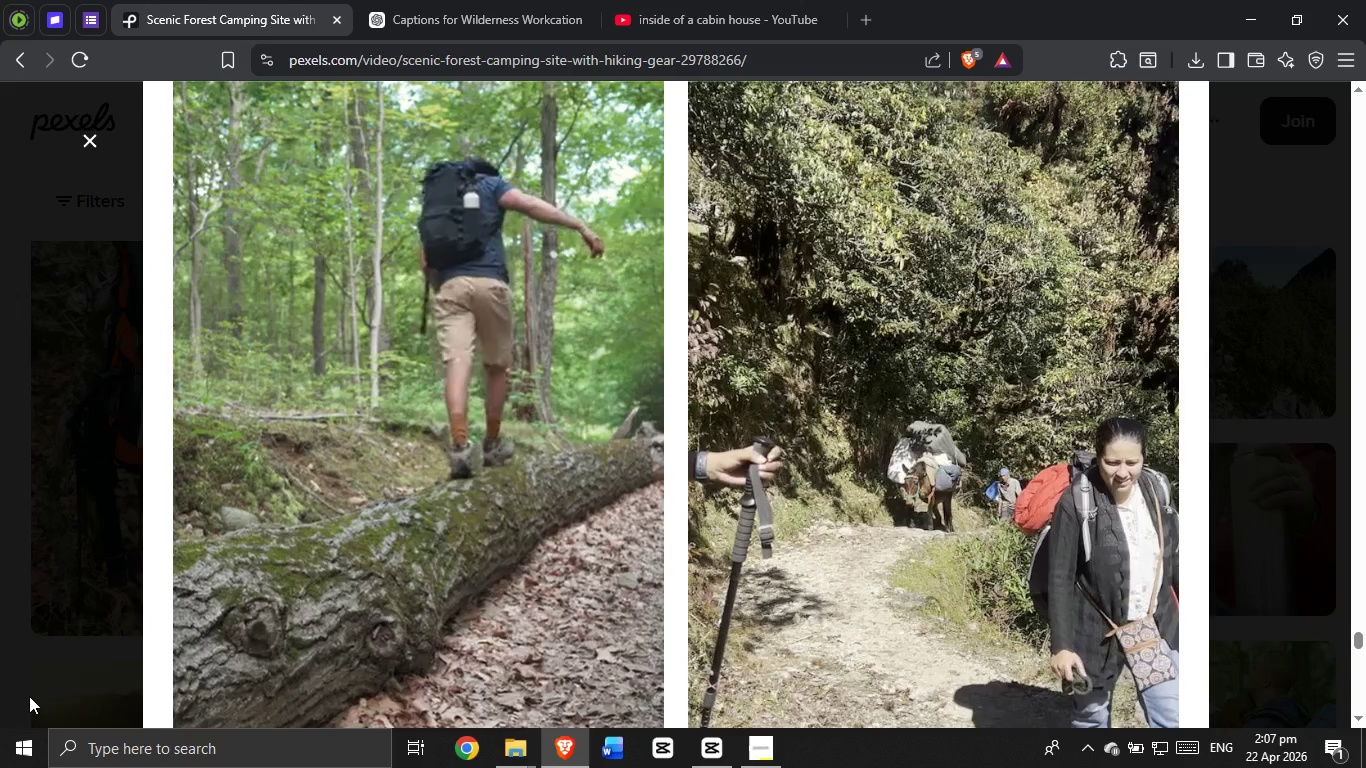 
wait(15.61)
 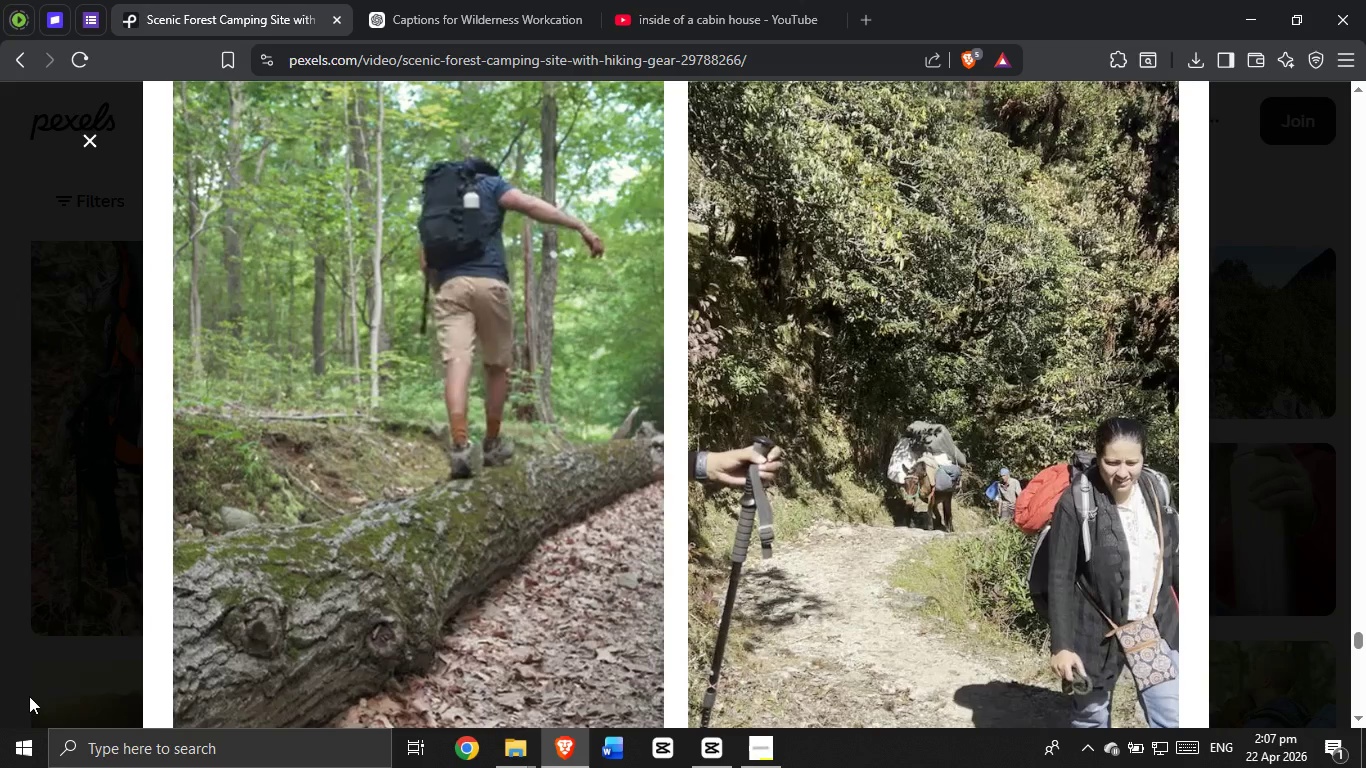 
scroll: coordinate [44, 700], scroll_direction: none, amount: 0.0
 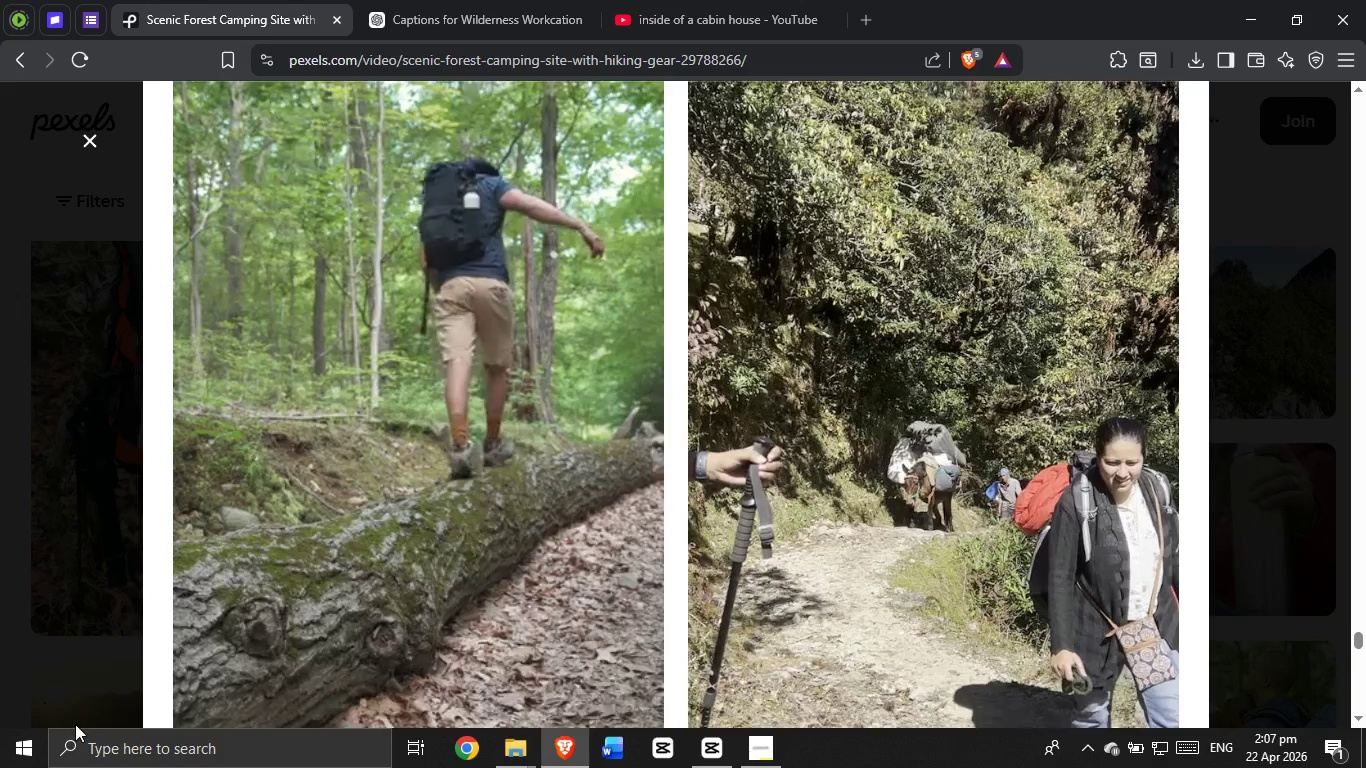 
scroll: coordinate [33, 739], scroll_direction: up, amount: 2.0
 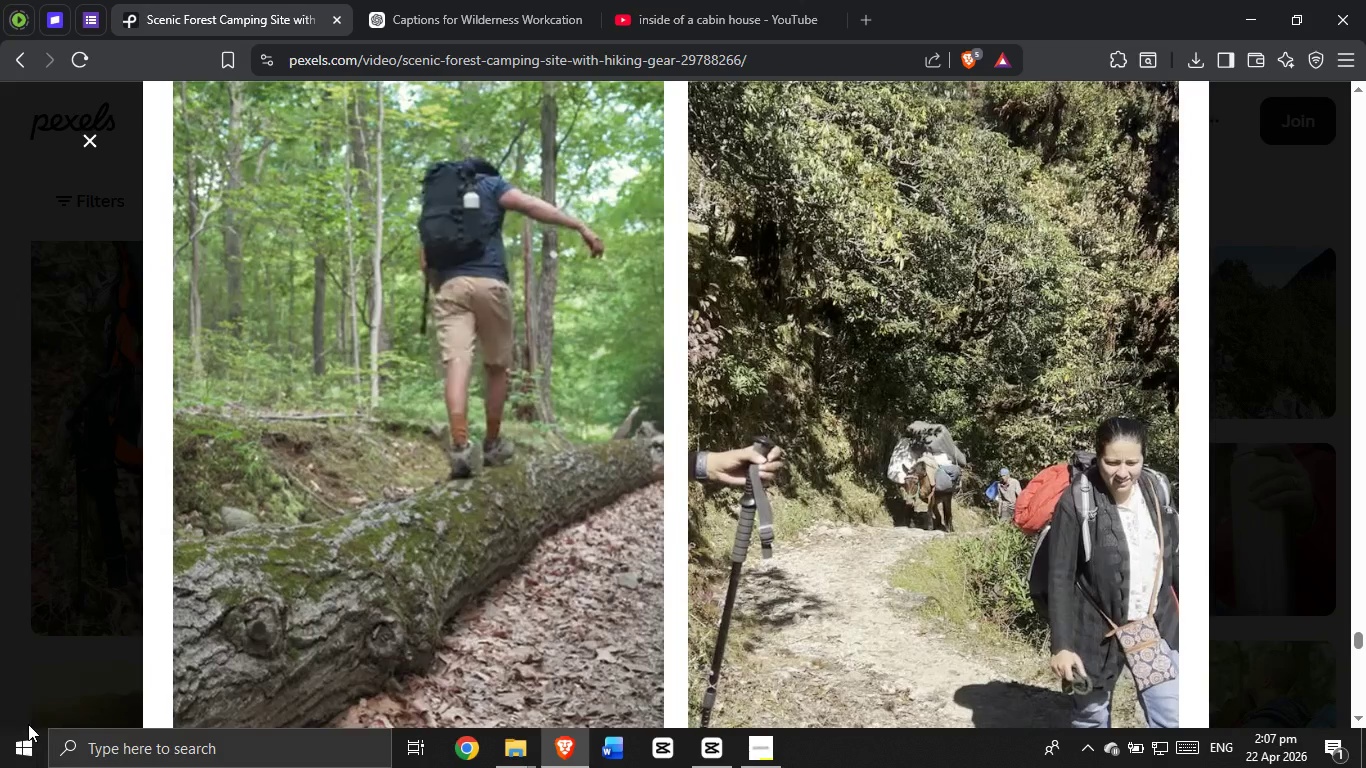 
wait(6.5)
 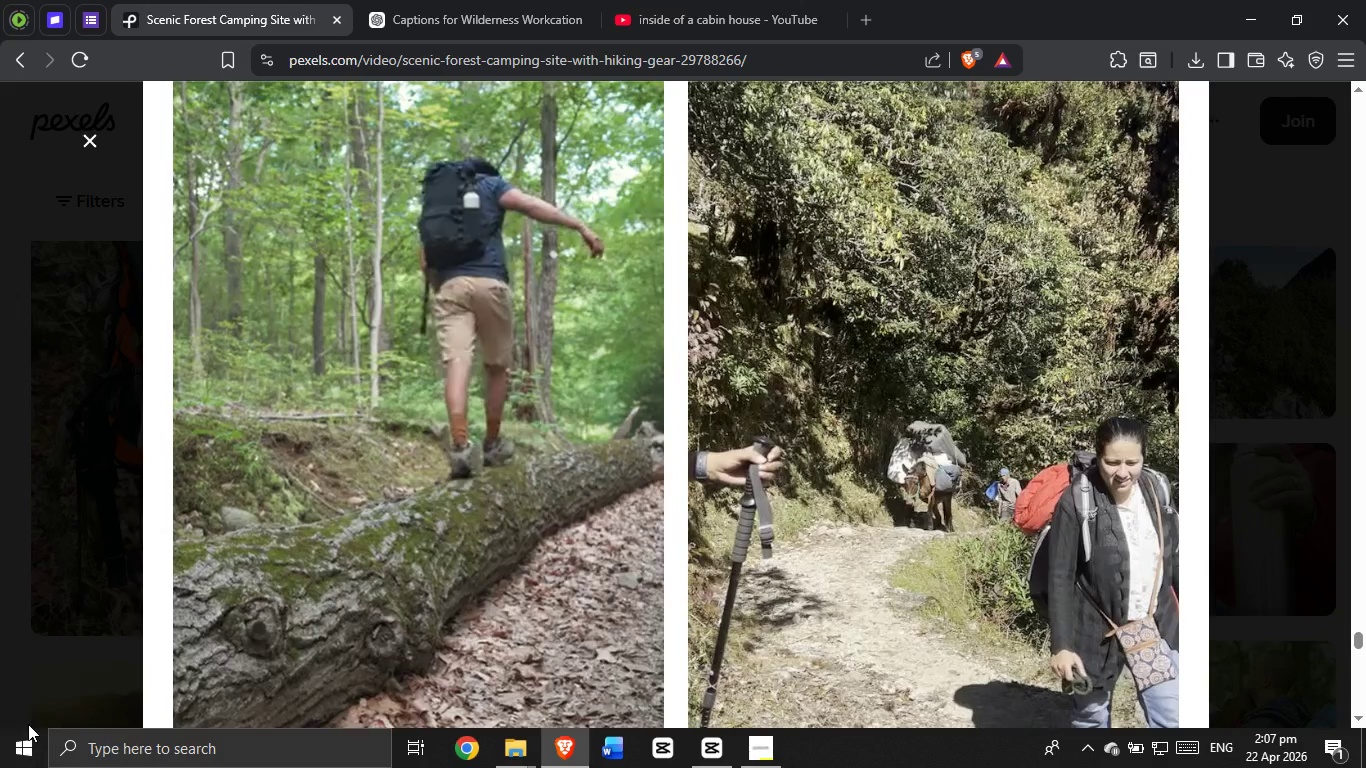 
scroll: coordinate [21, 689], scroll_direction: down, amount: 24.0
 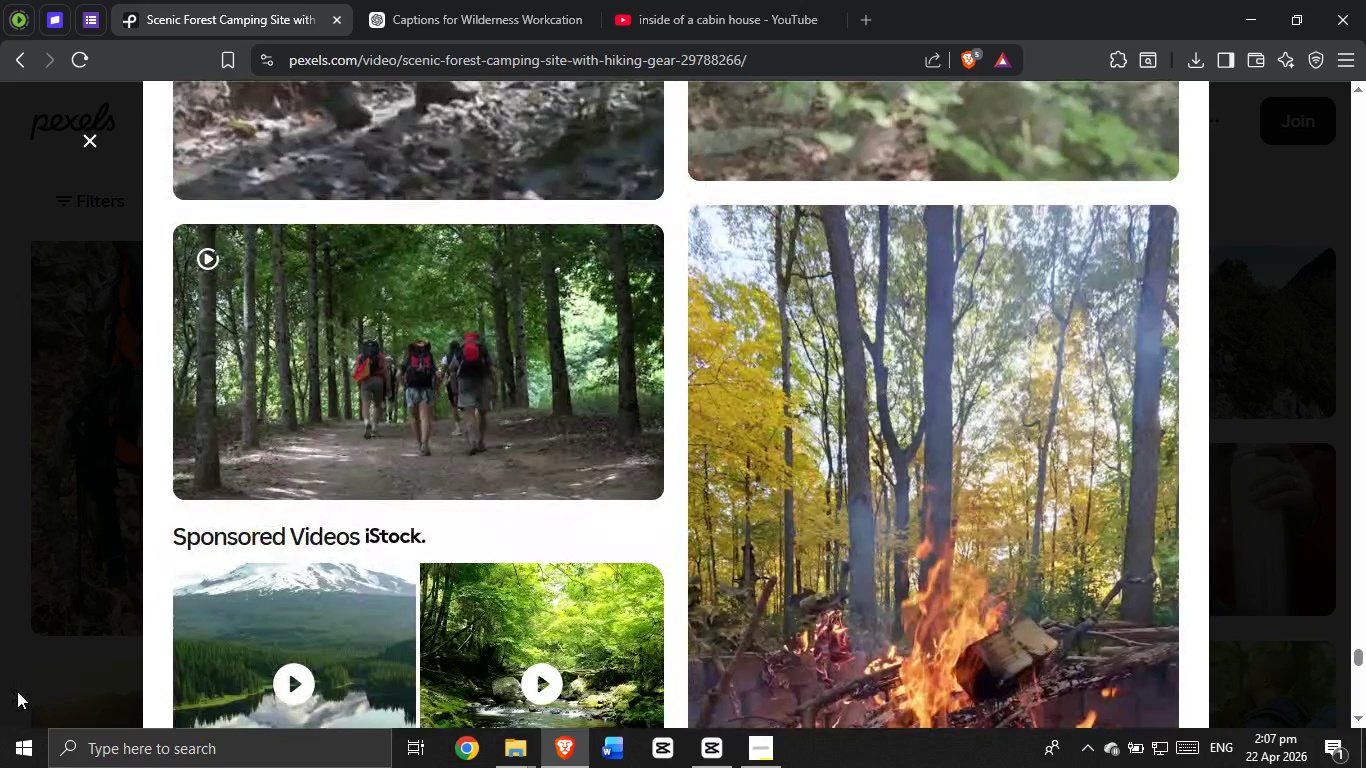 
wait(6.91)
 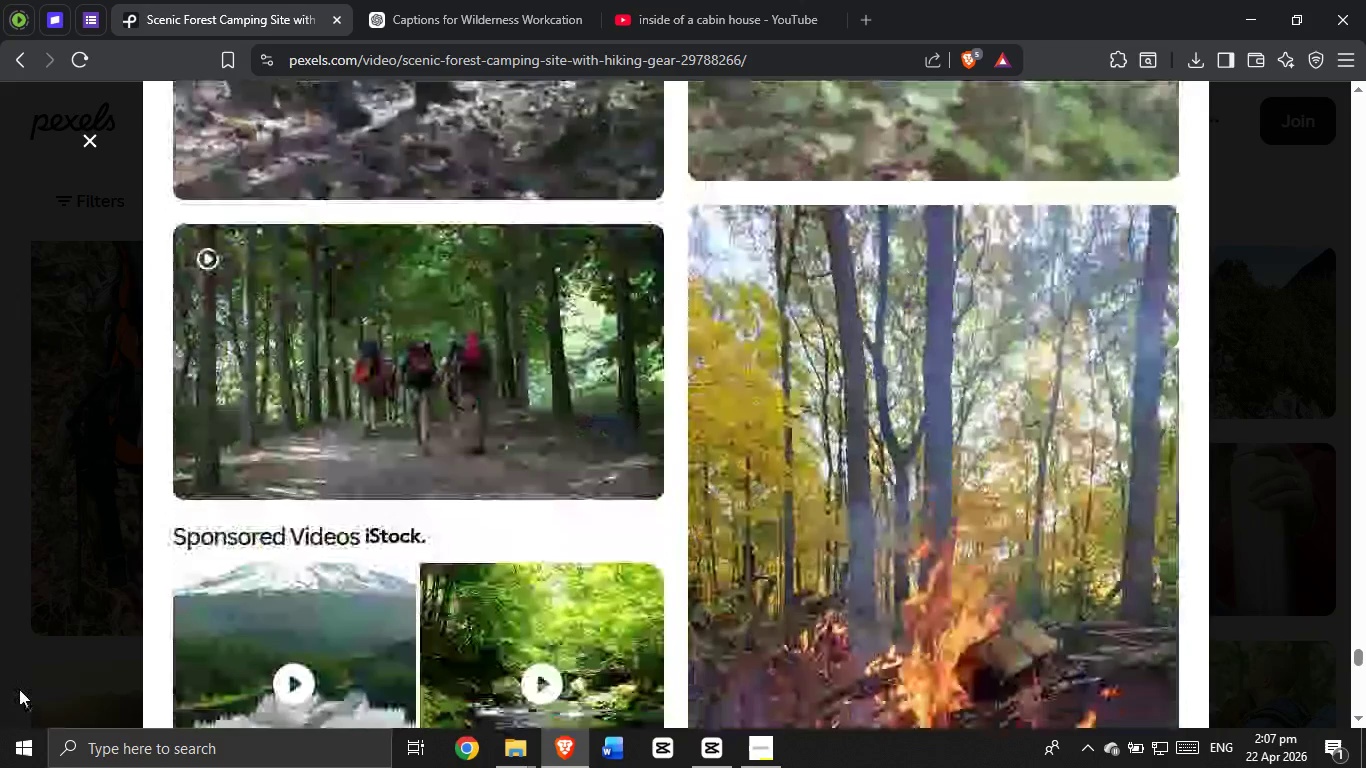 
scroll: coordinate [13, 689], scroll_direction: down, amount: 3.0
 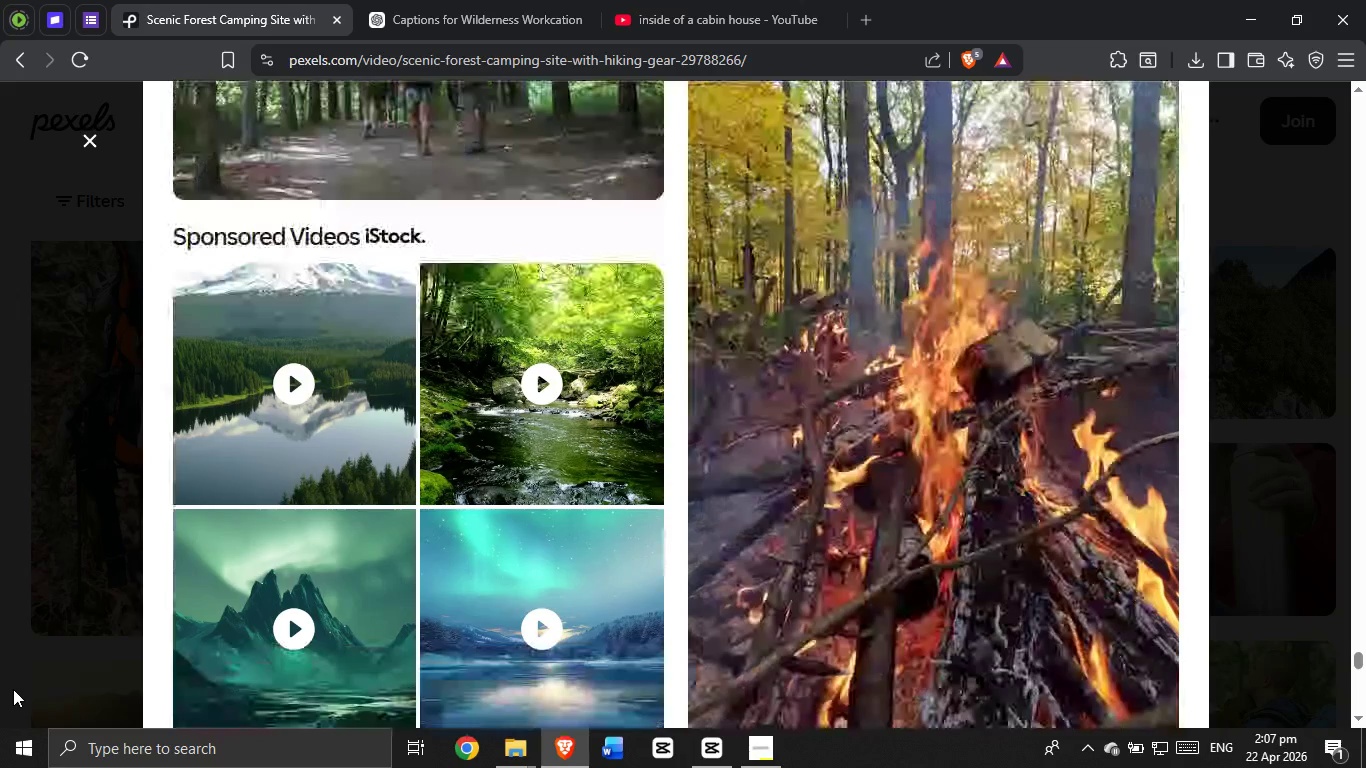 
scroll: coordinate [13, 691], scroll_direction: up, amount: 1.0
 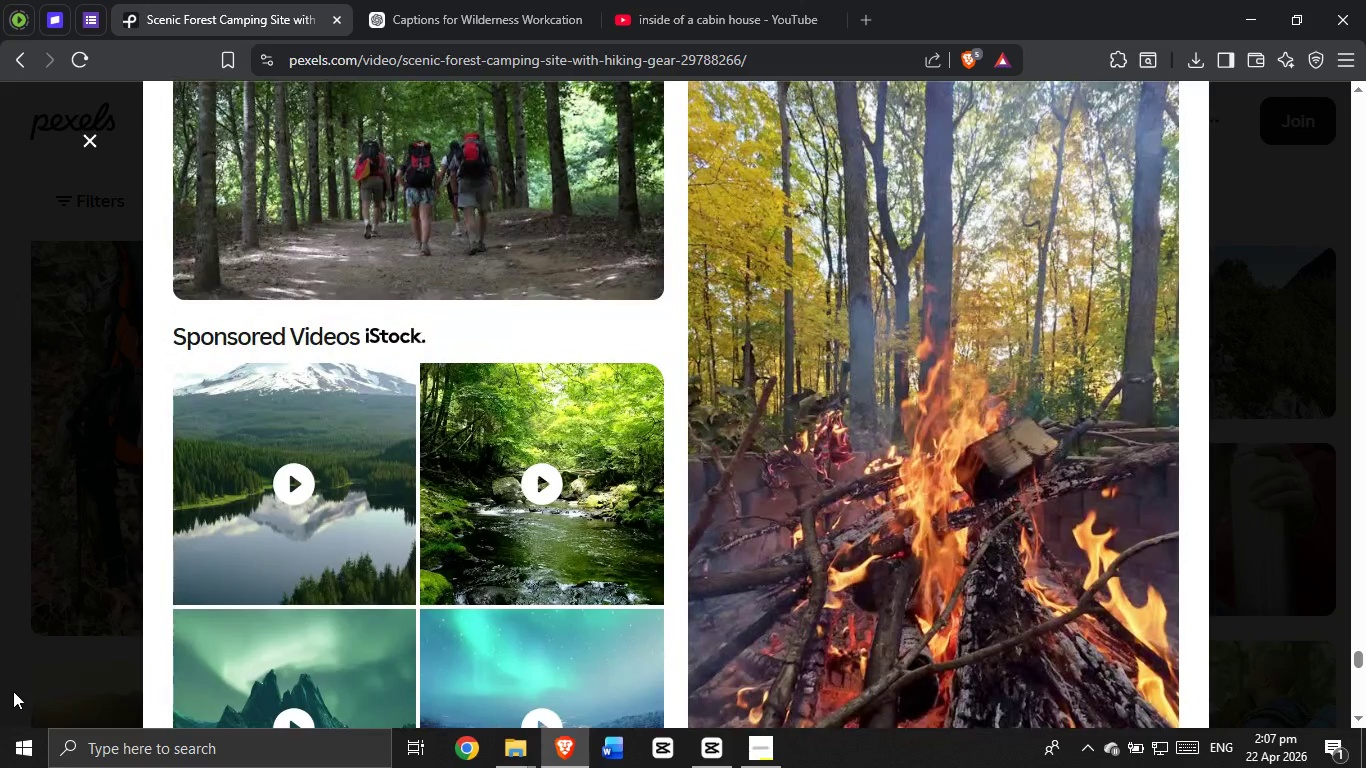 
scroll: coordinate [6, 685], scroll_direction: down, amount: 31.0
 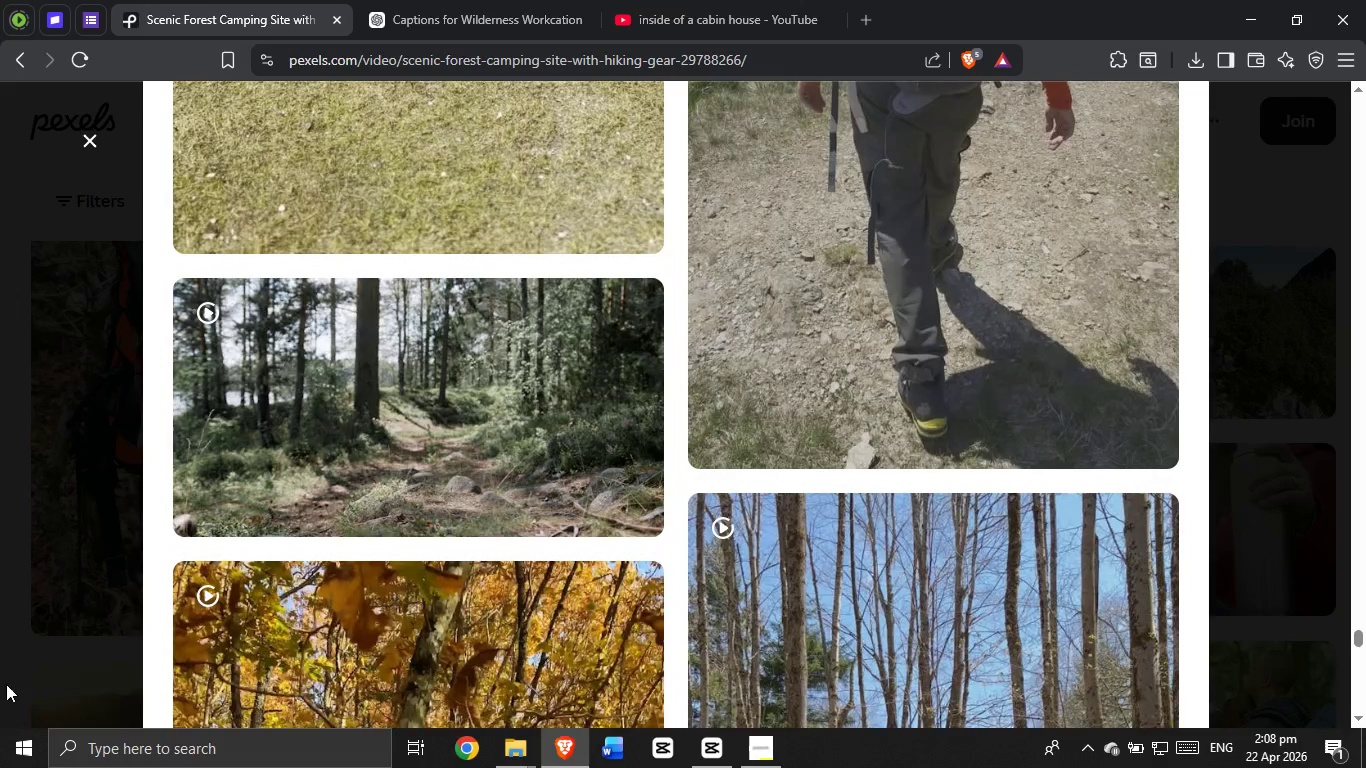 
scroll: coordinate [6, 682], scroll_direction: up, amount: 5.0
 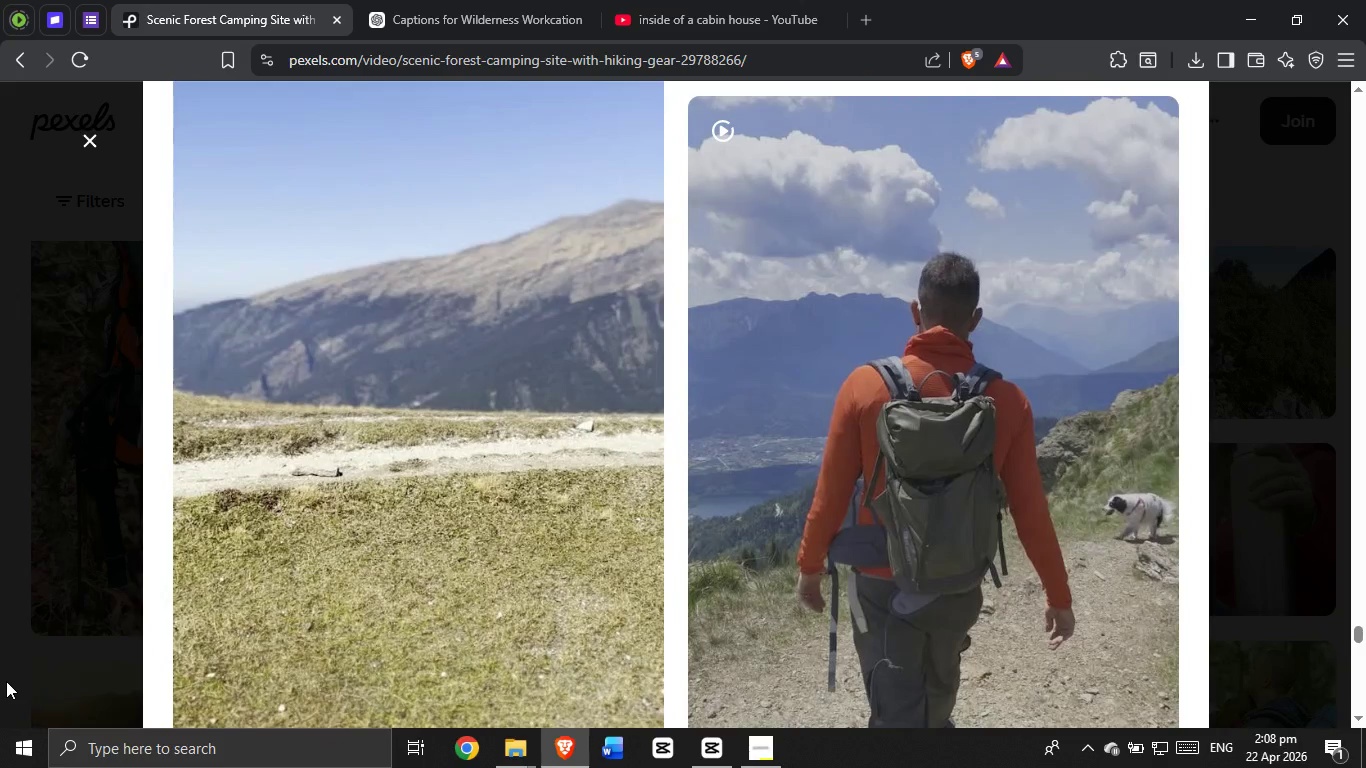 
scroll: coordinate [6, 681], scroll_direction: down, amount: 1.0
 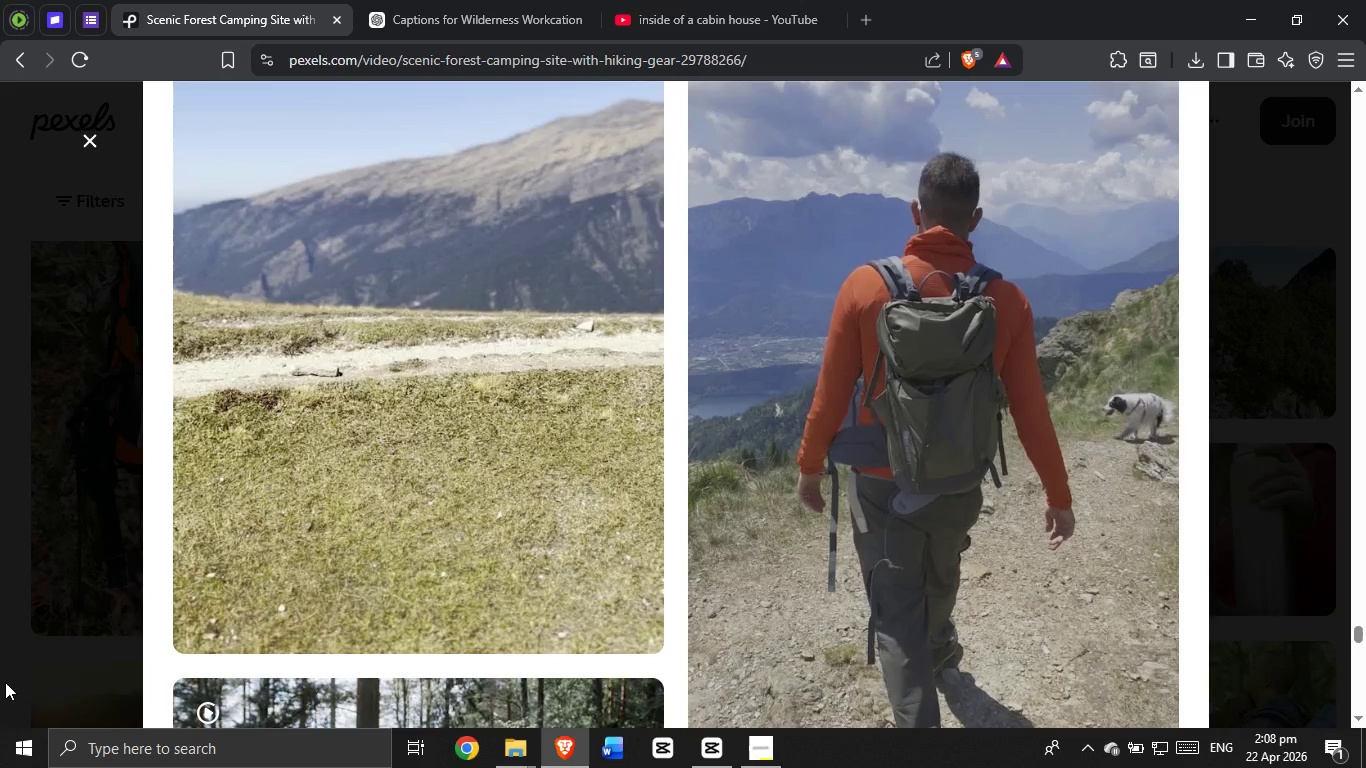 
wait(9.29)
 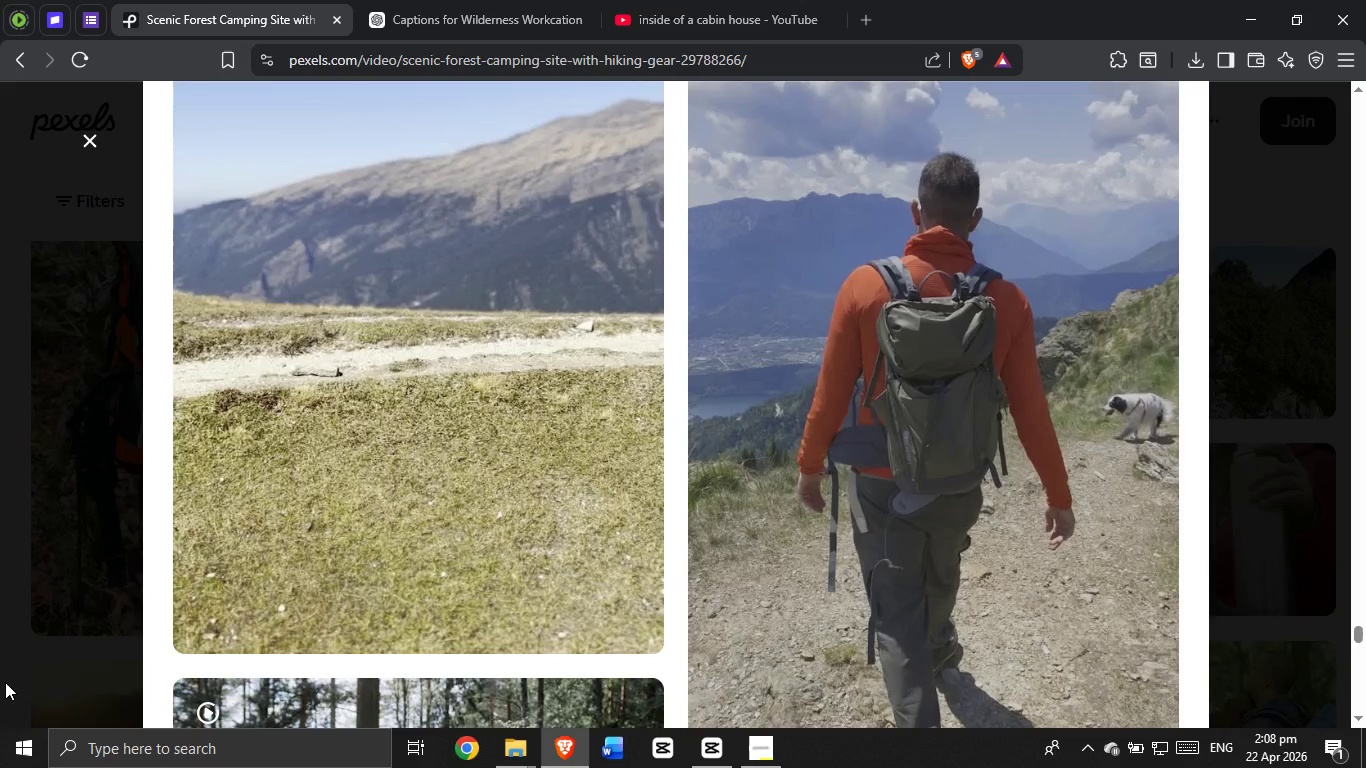 
scroll: coordinate [4, 682], scroll_direction: down, amount: 1.0
 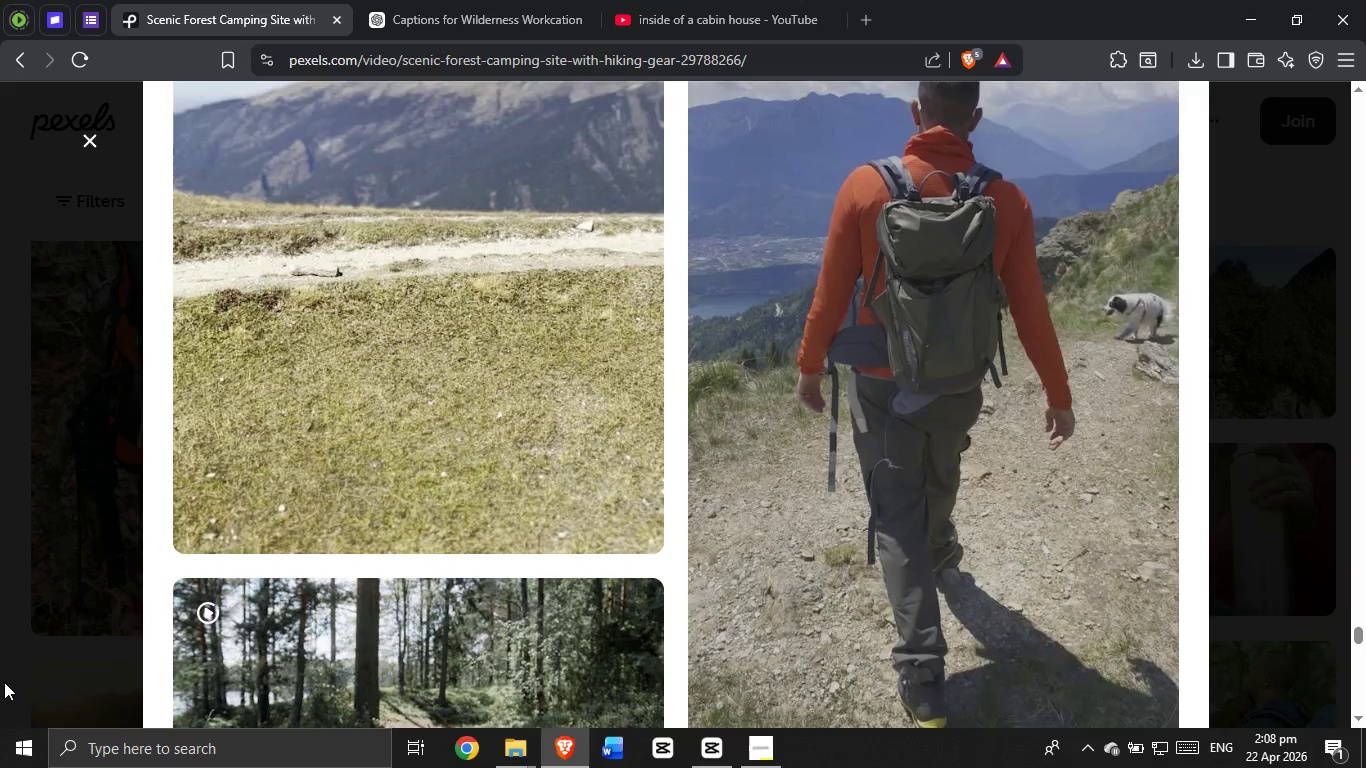 
scroll: coordinate [4, 682], scroll_direction: up, amount: 2.0
 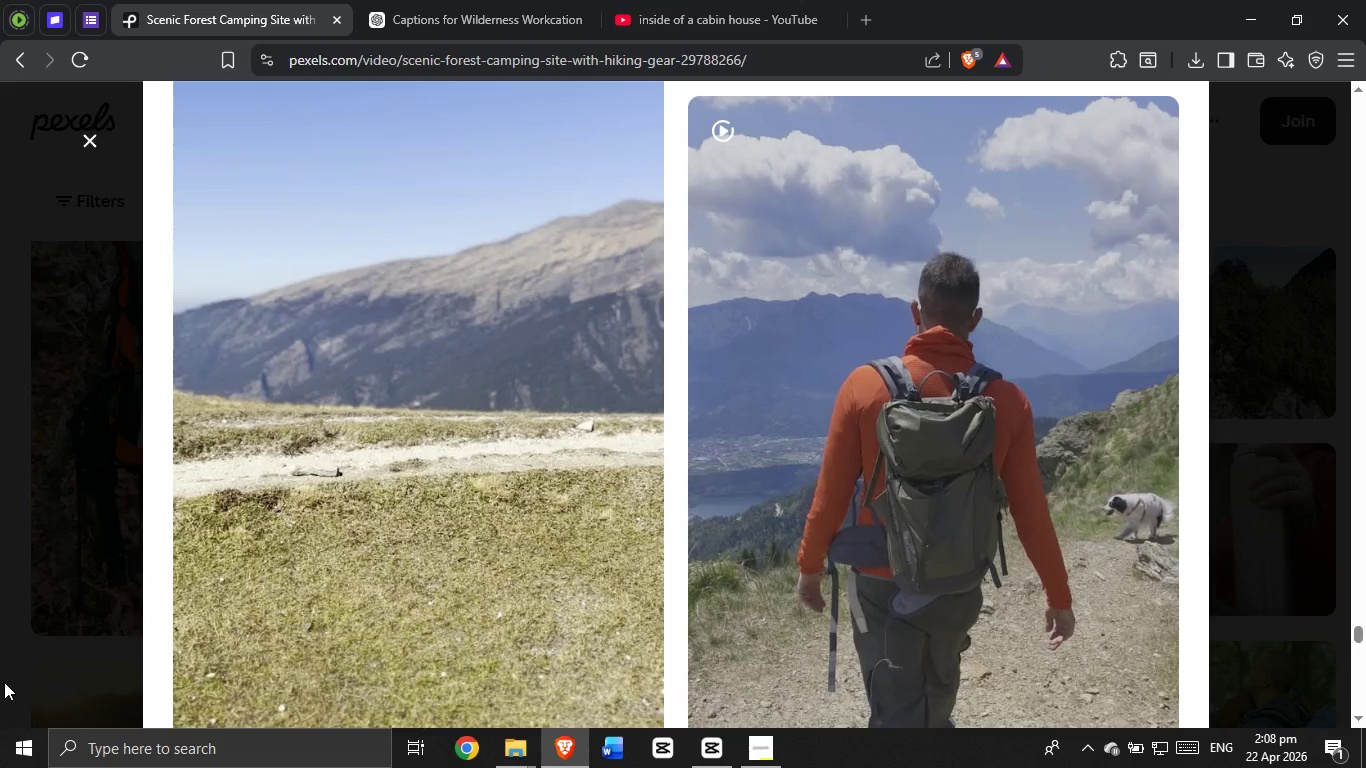 
scroll: coordinate [5, 683], scroll_direction: down, amount: 47.0
 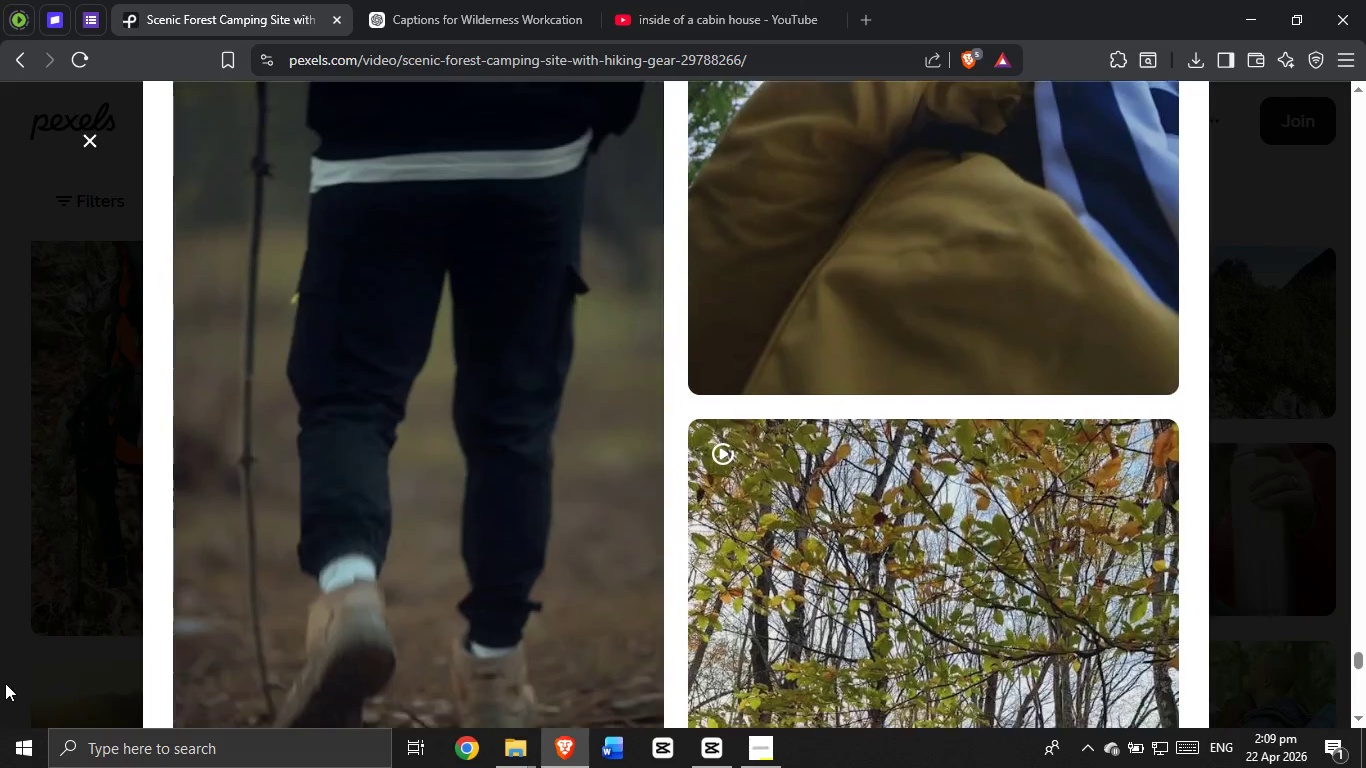 
scroll: coordinate [472, 439], scroll_direction: down, amount: 3.0
 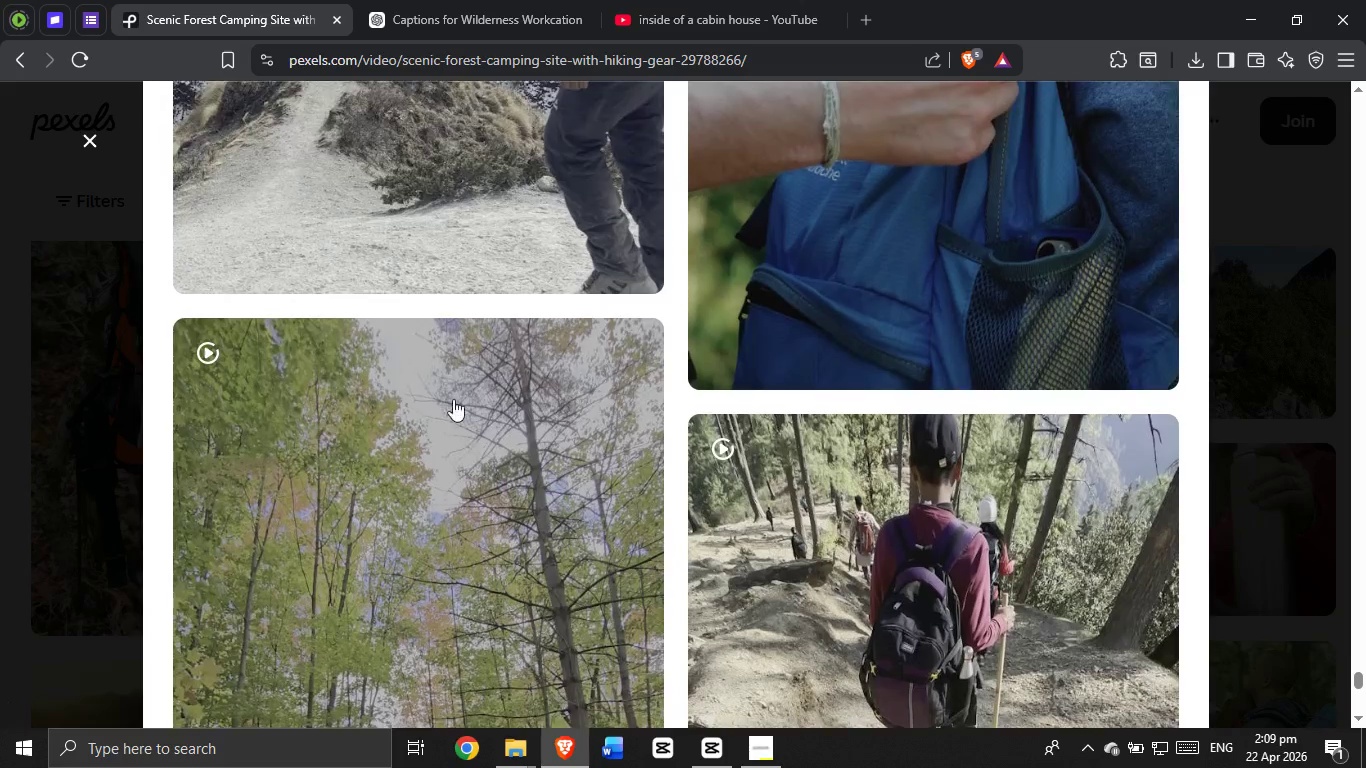 
mouse_move([472, 373])